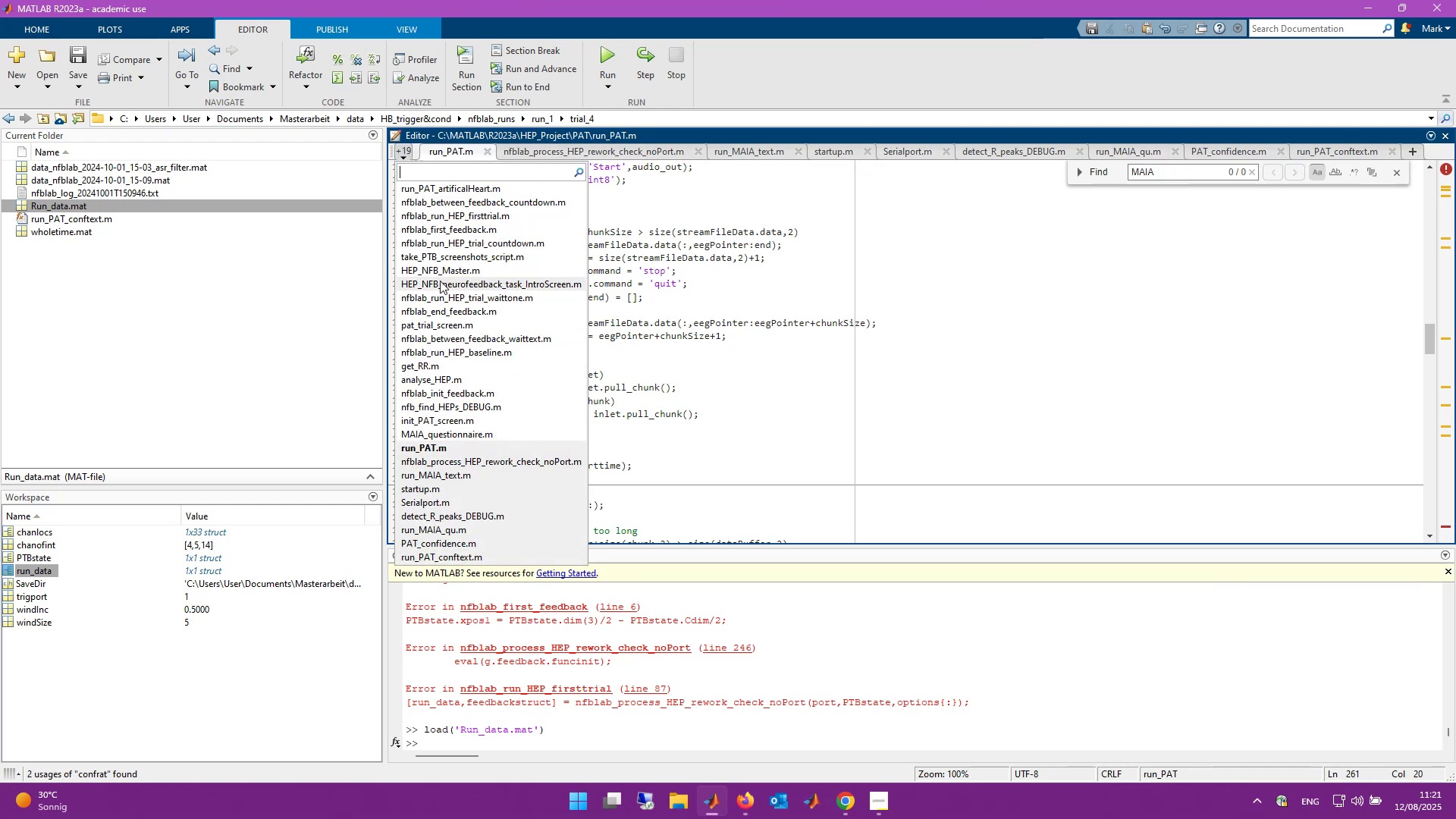 
left_click([441, 271])
 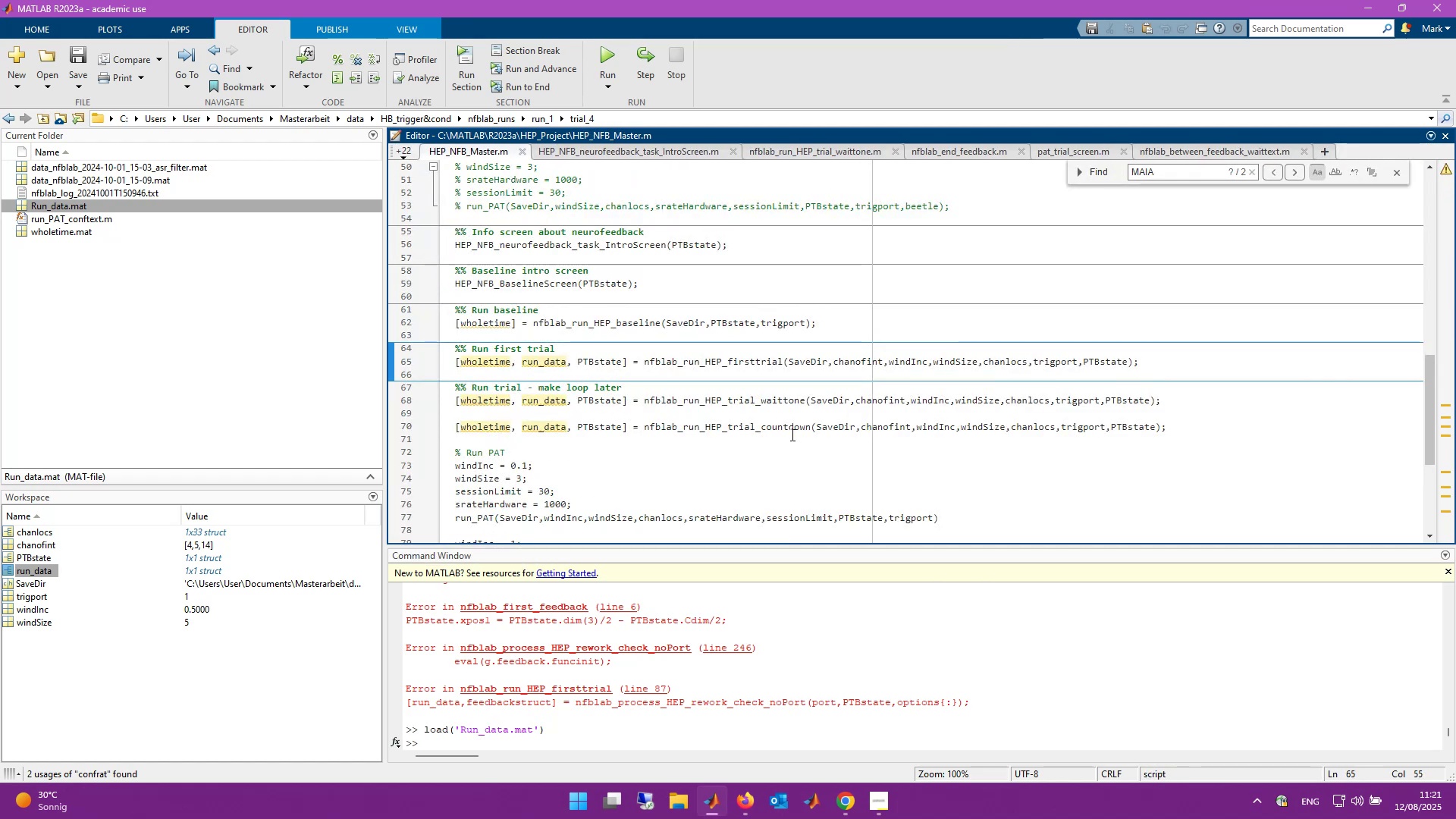 
scroll: coordinate [764, 426], scroll_direction: down, amount: 4.0
 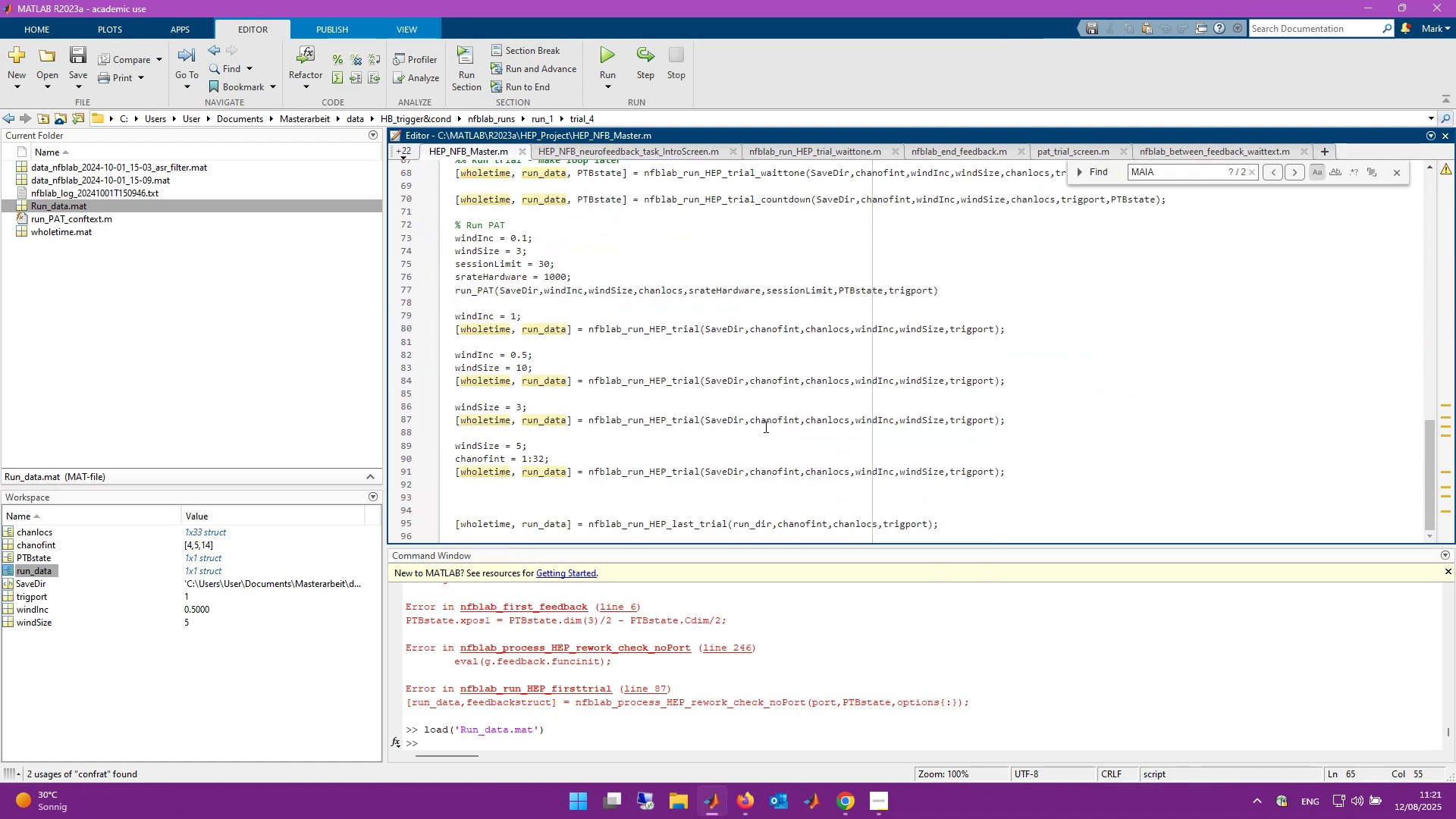 
scroll: coordinate [496, 382], scroll_direction: up, amount: 6.0
 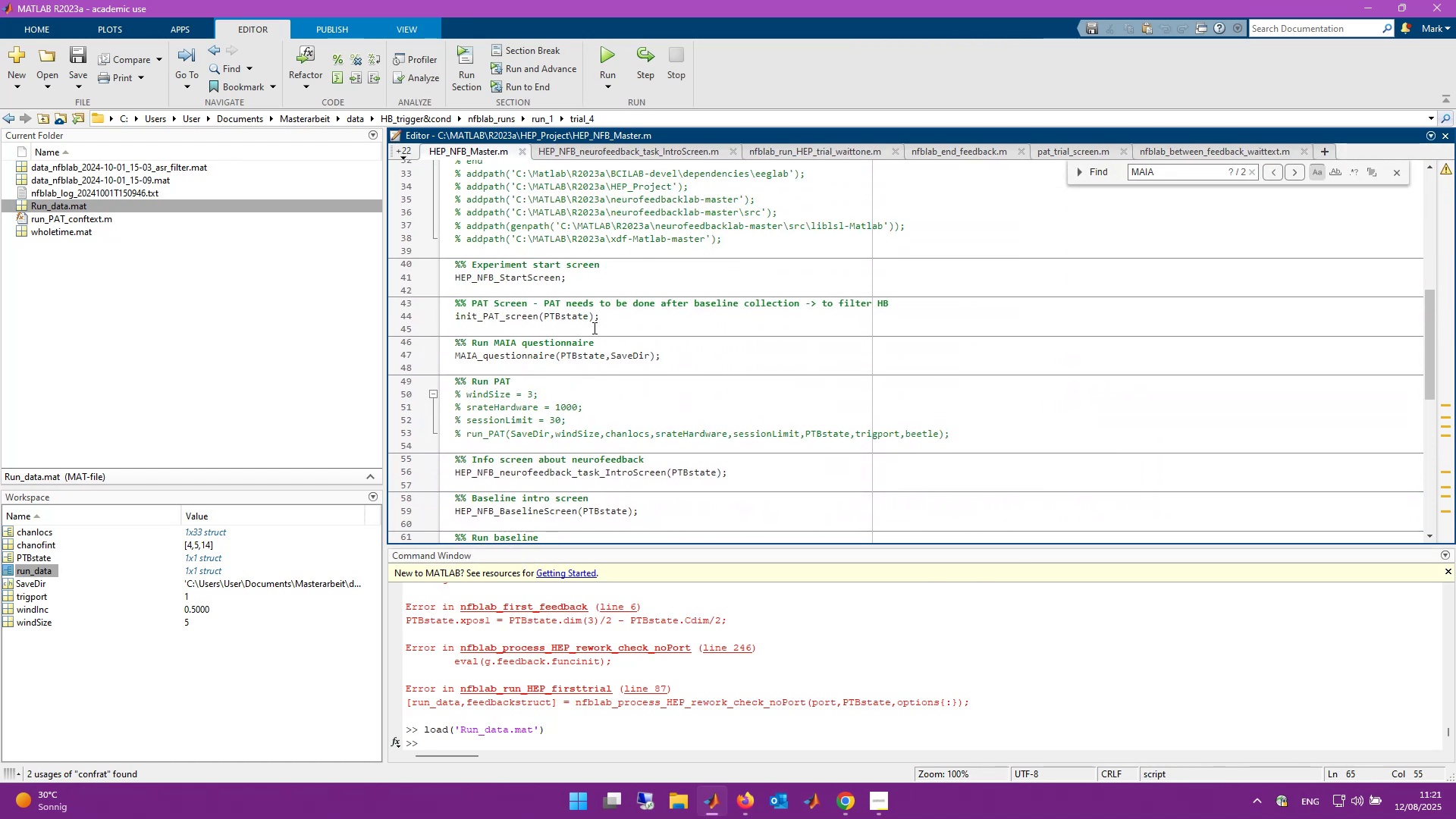 
wait(8.17)
 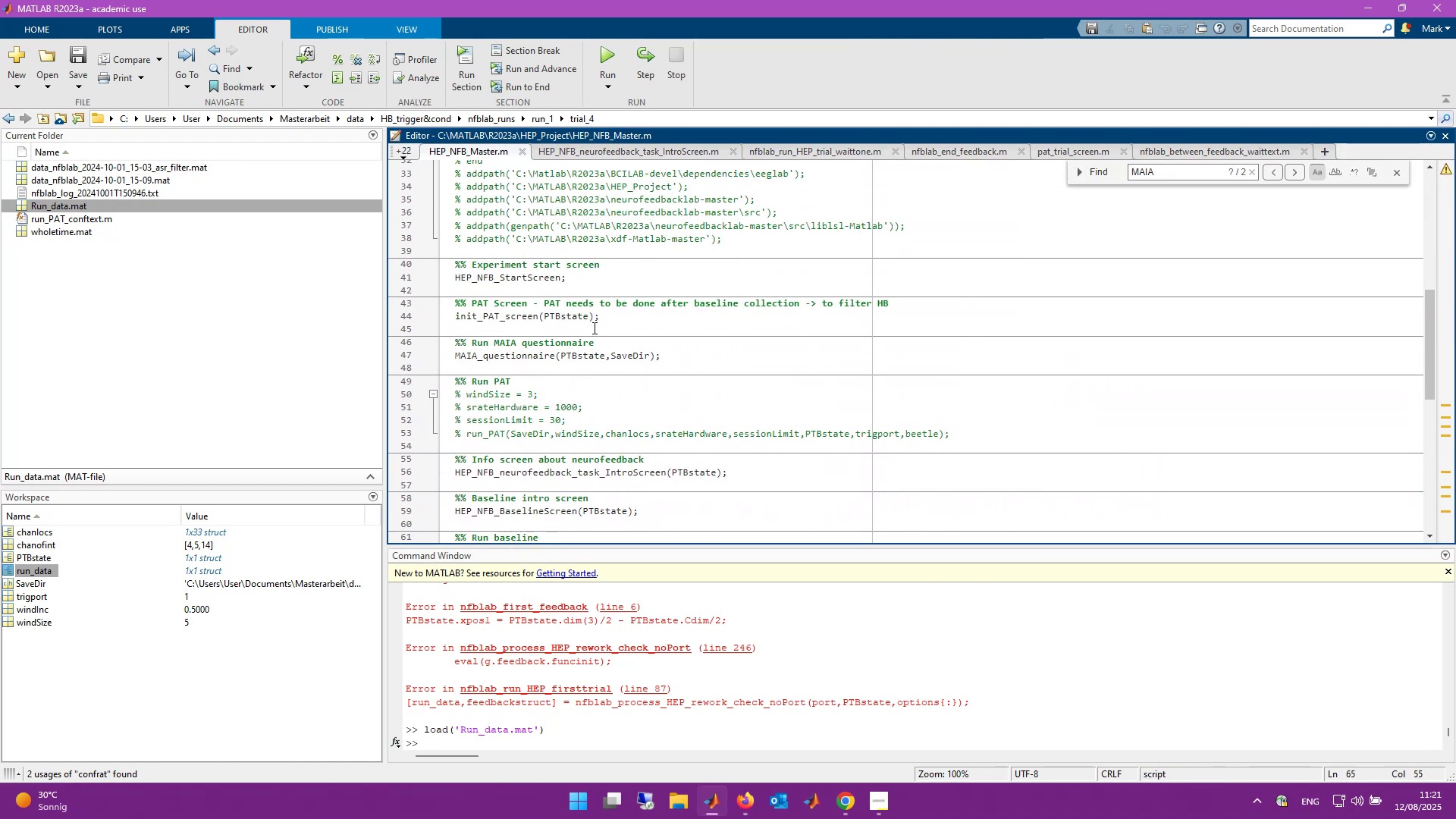 
scroll: coordinate [611, 309], scroll_direction: down, amount: 1.0
 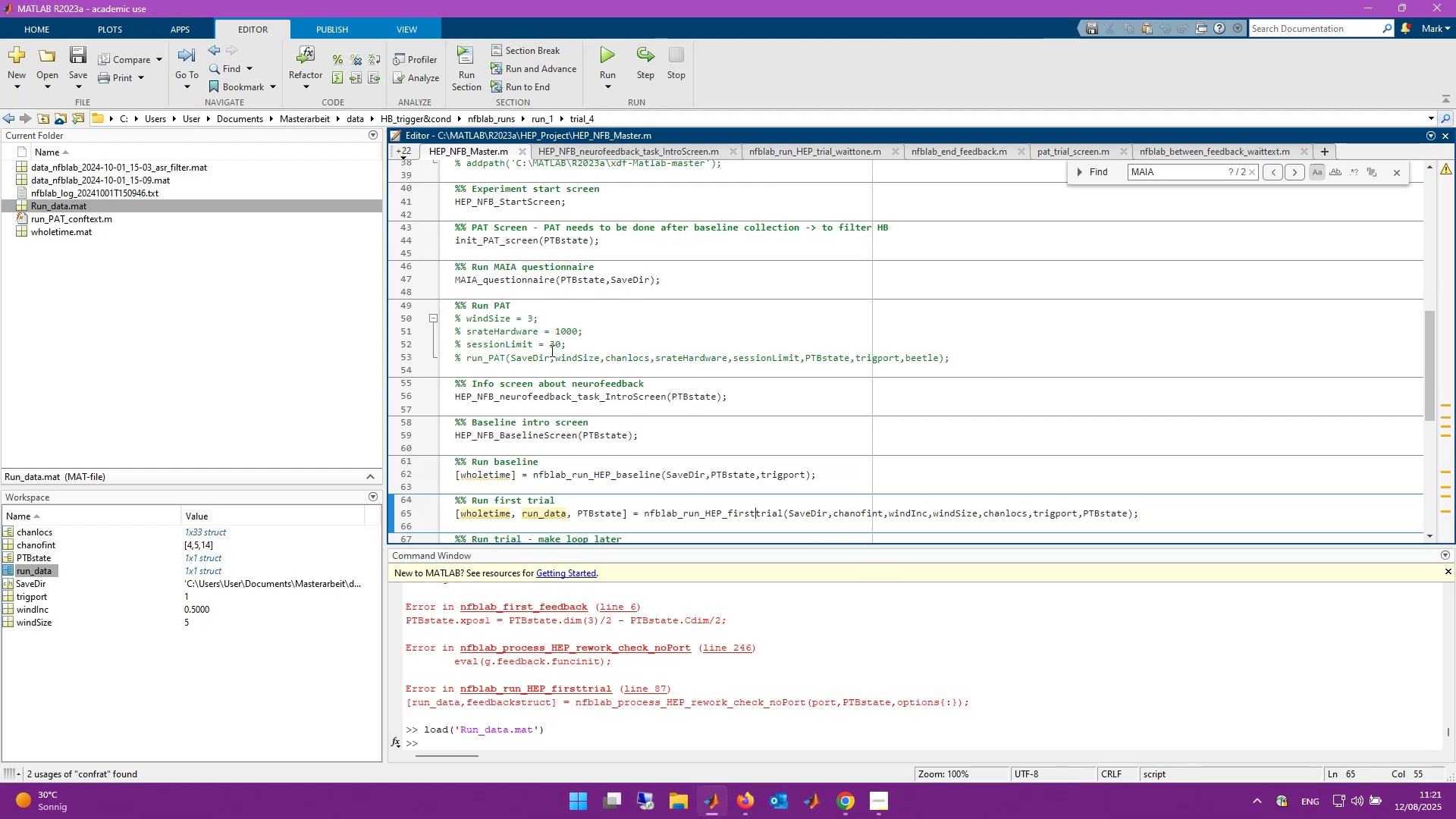 
left_click([549, 353])
 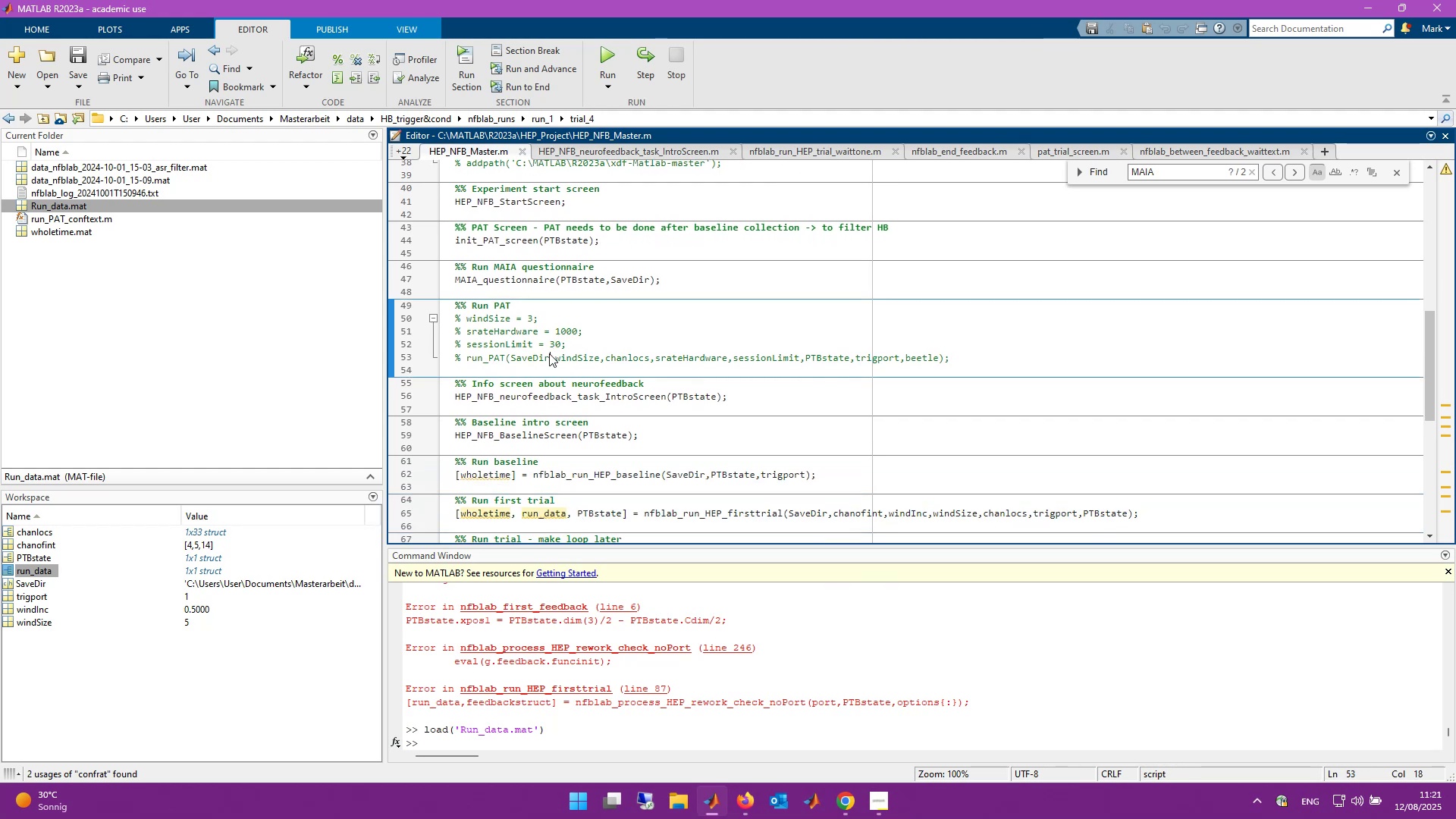 
key(Control+T)
 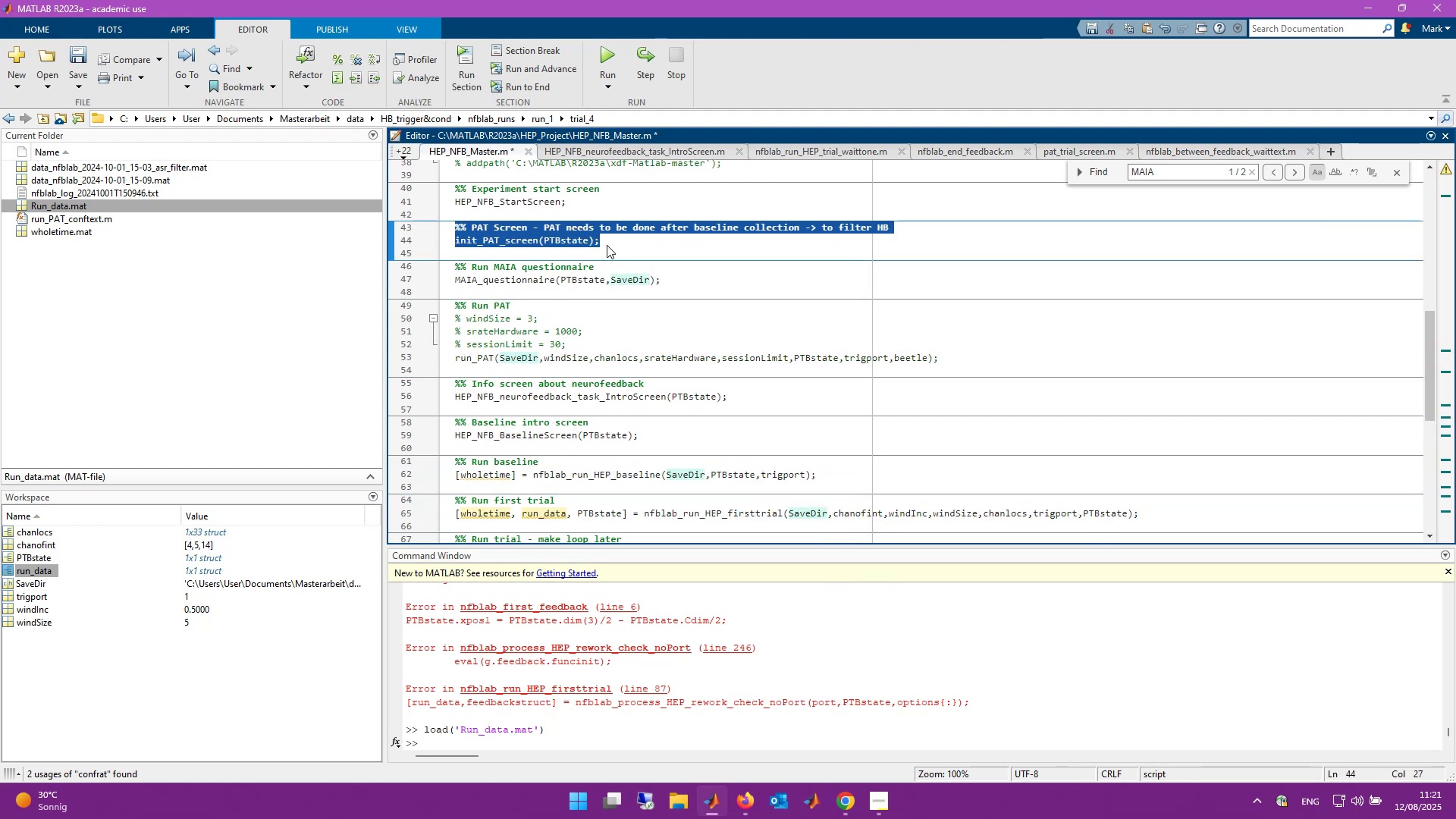 
wait(8.69)
 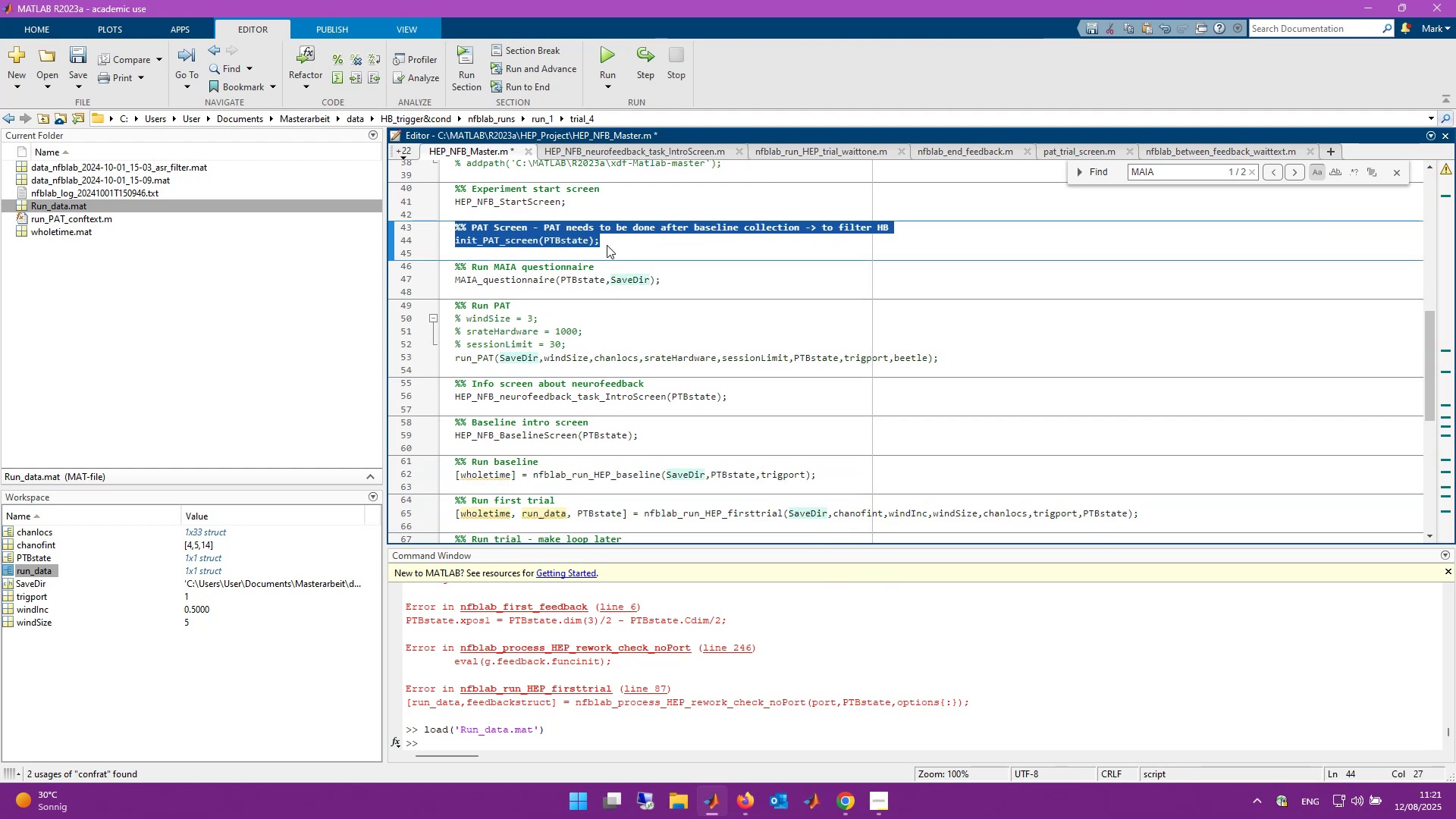 
key(Backspace)
 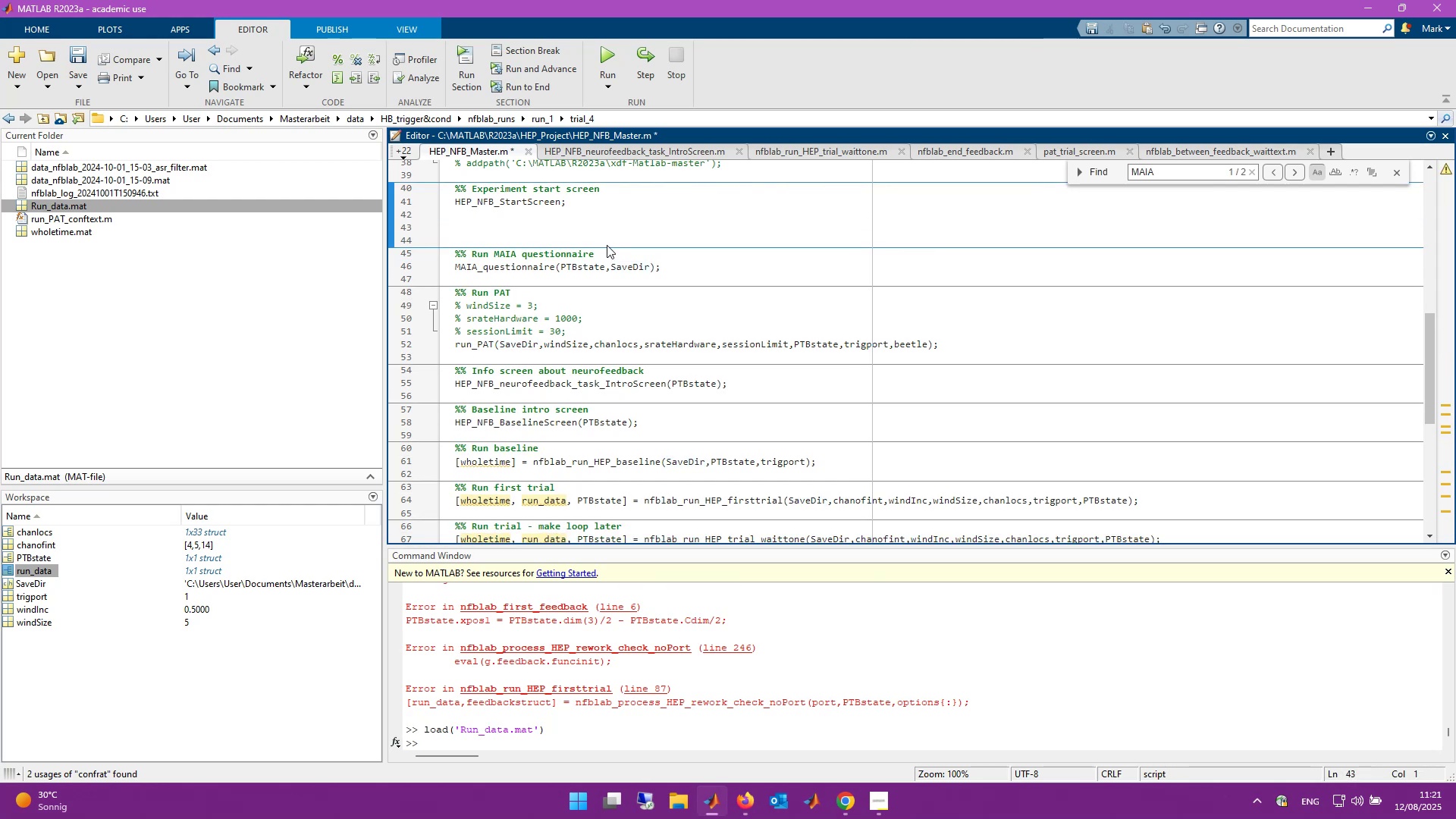 
key(Backspace)
 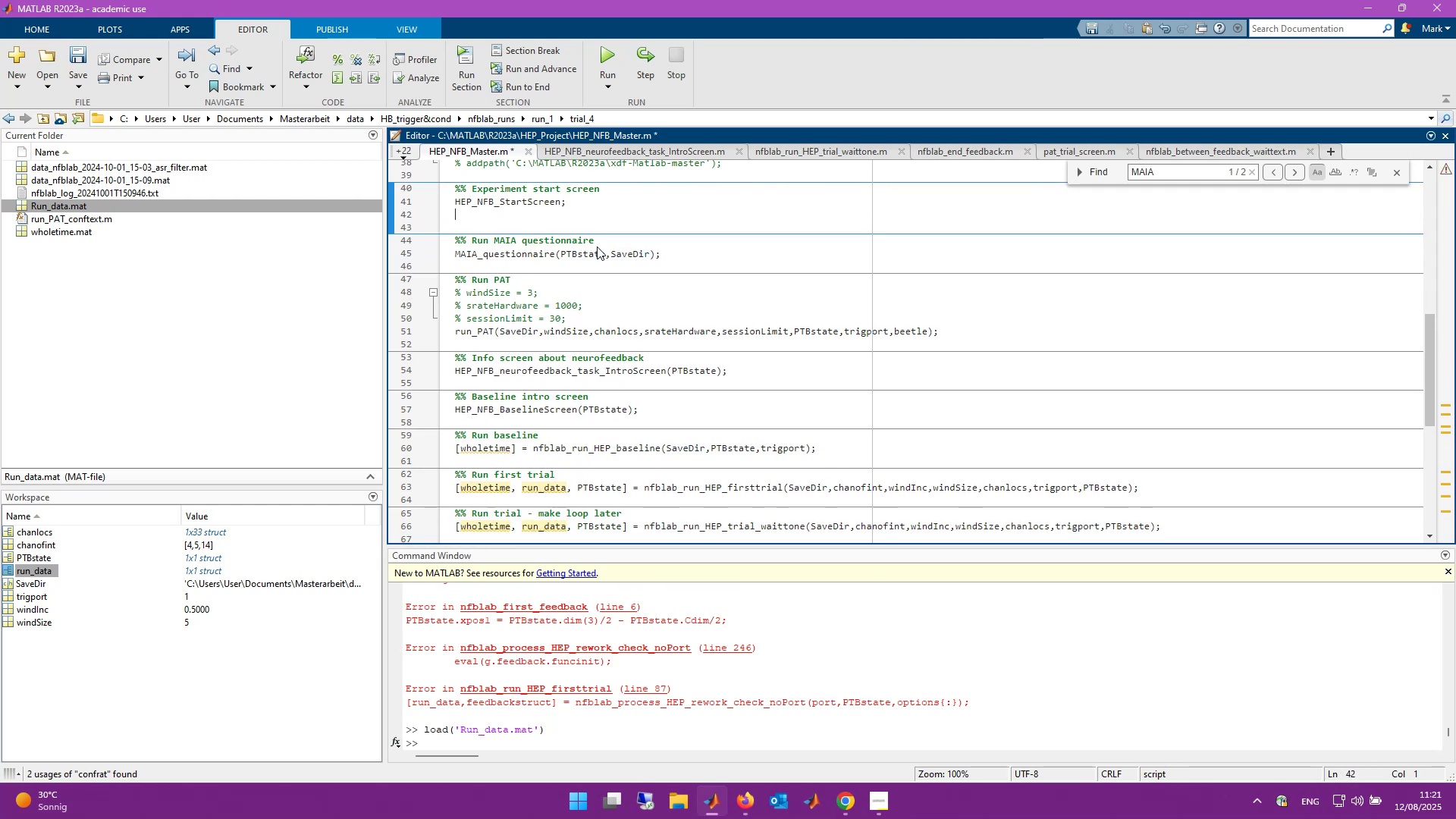 
key(Backspace)
 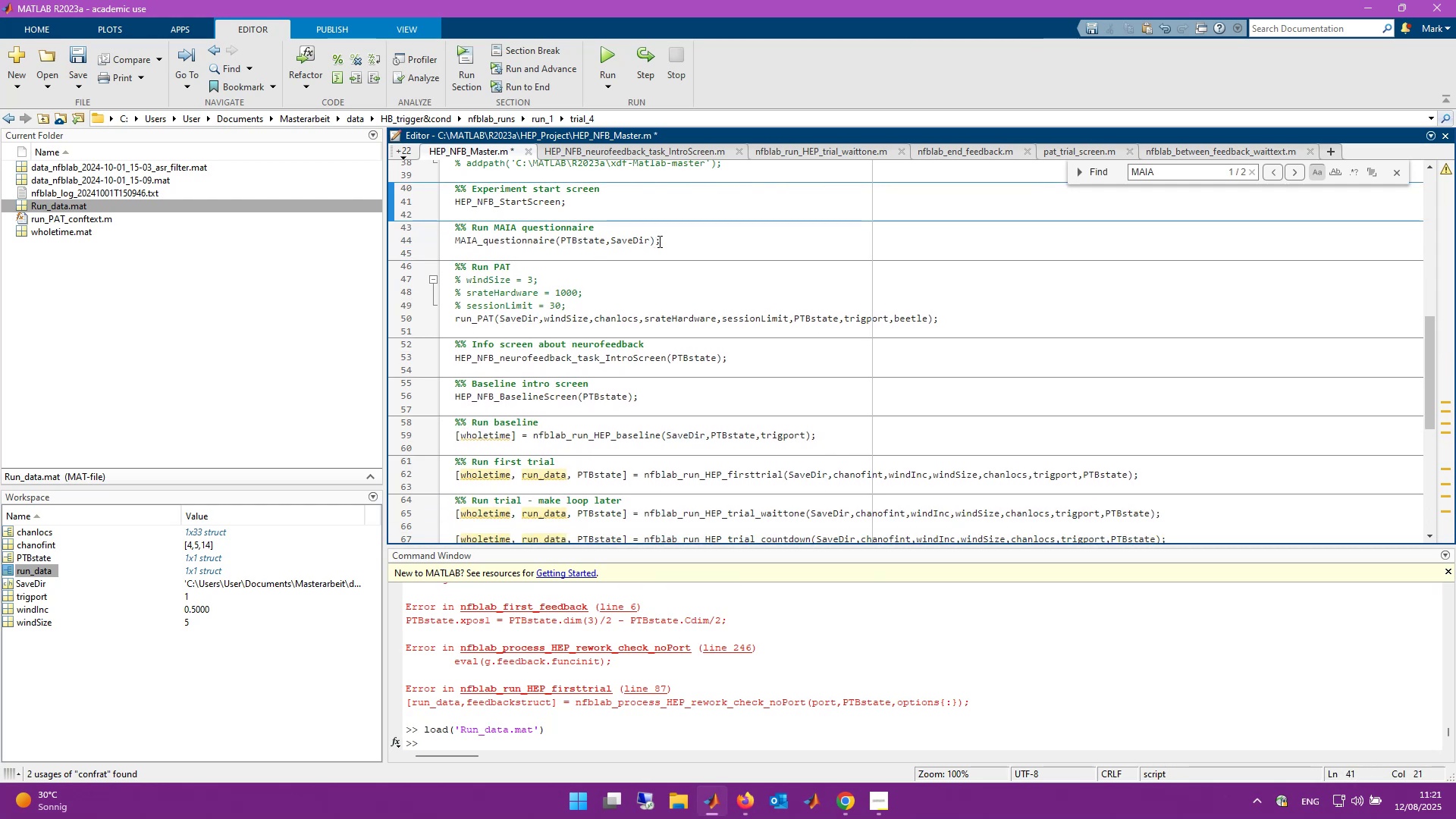 
left_click([639, 221])
 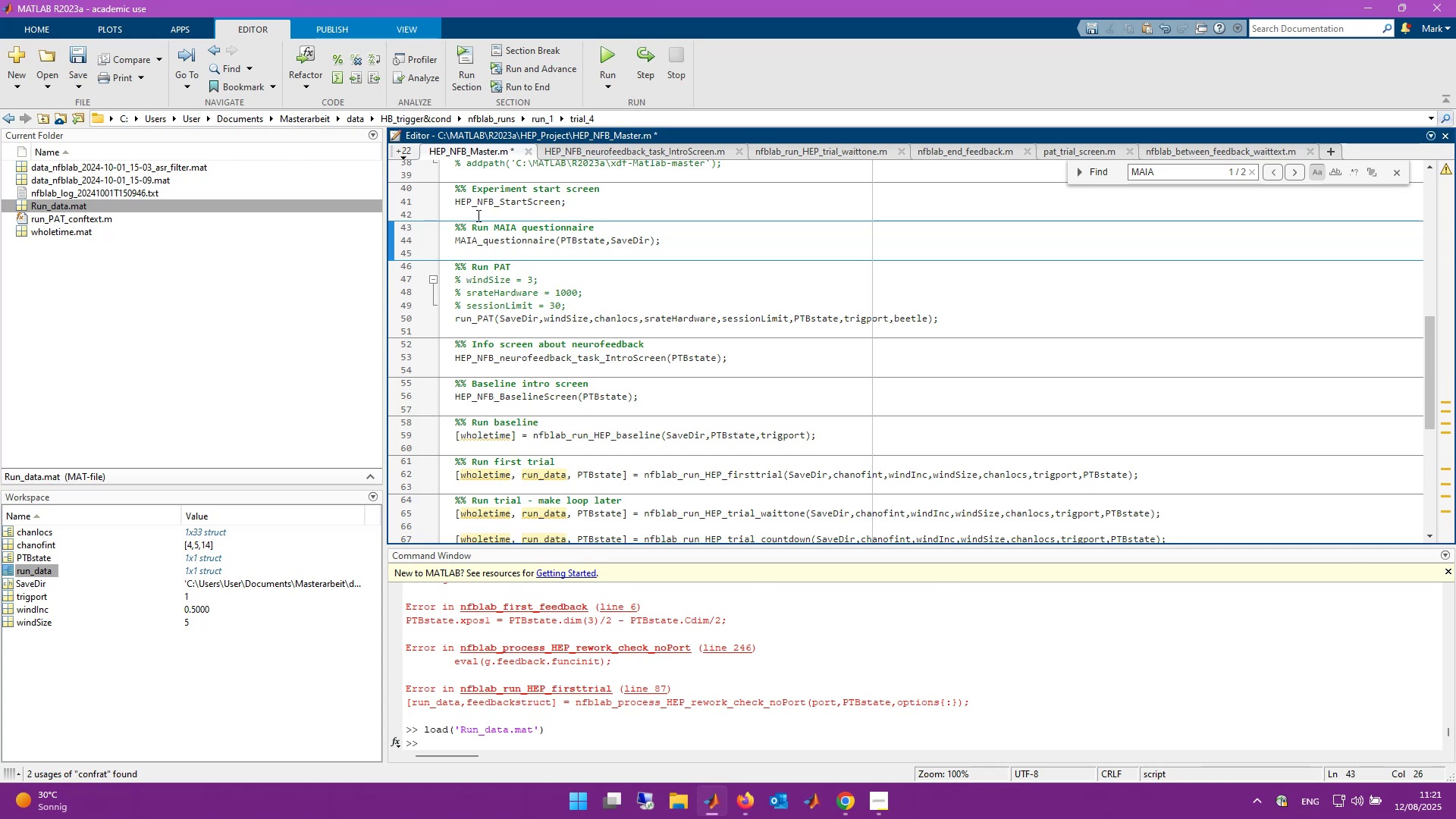 
left_click([458, 212])
 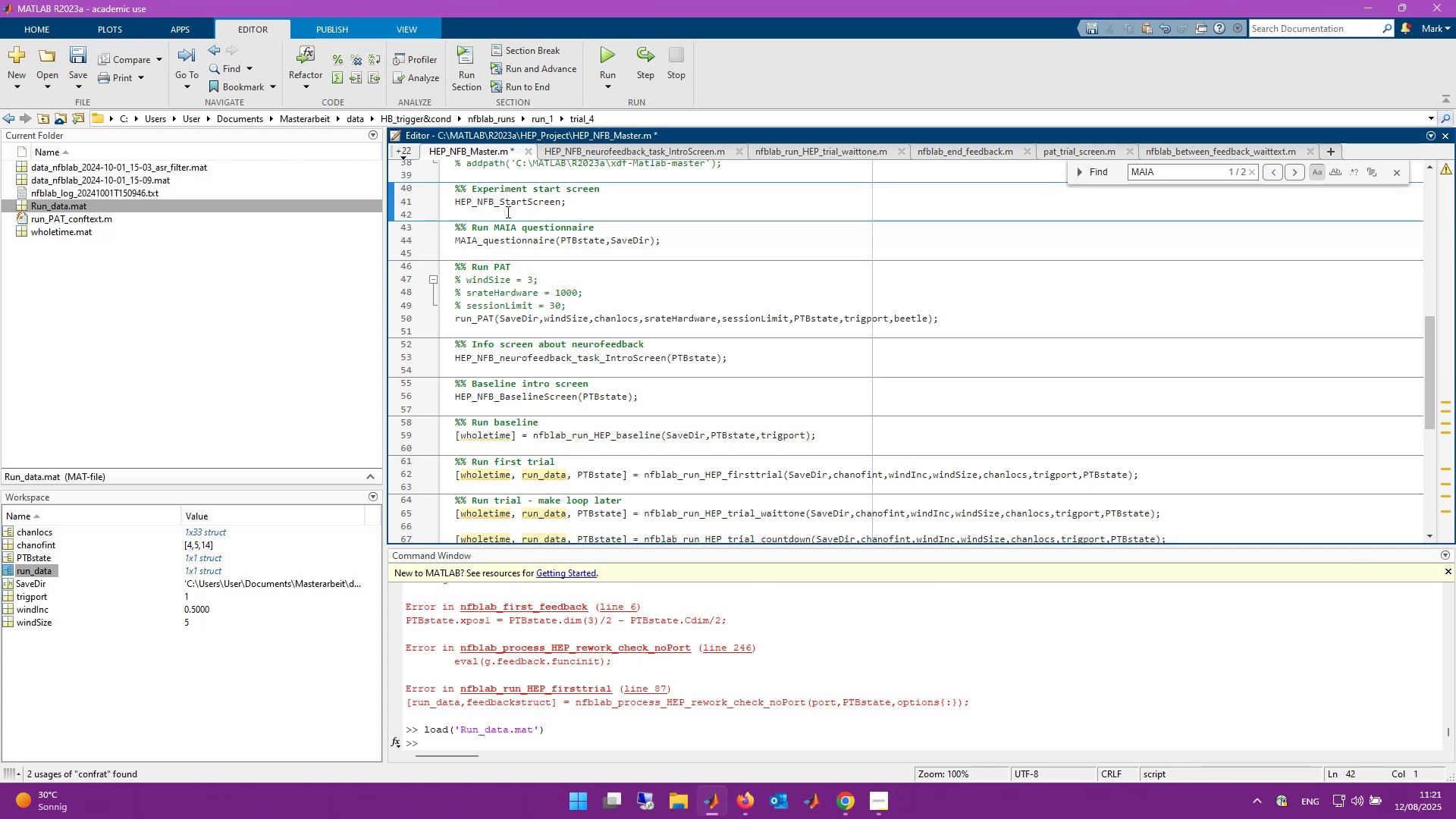 
key(Enter)
 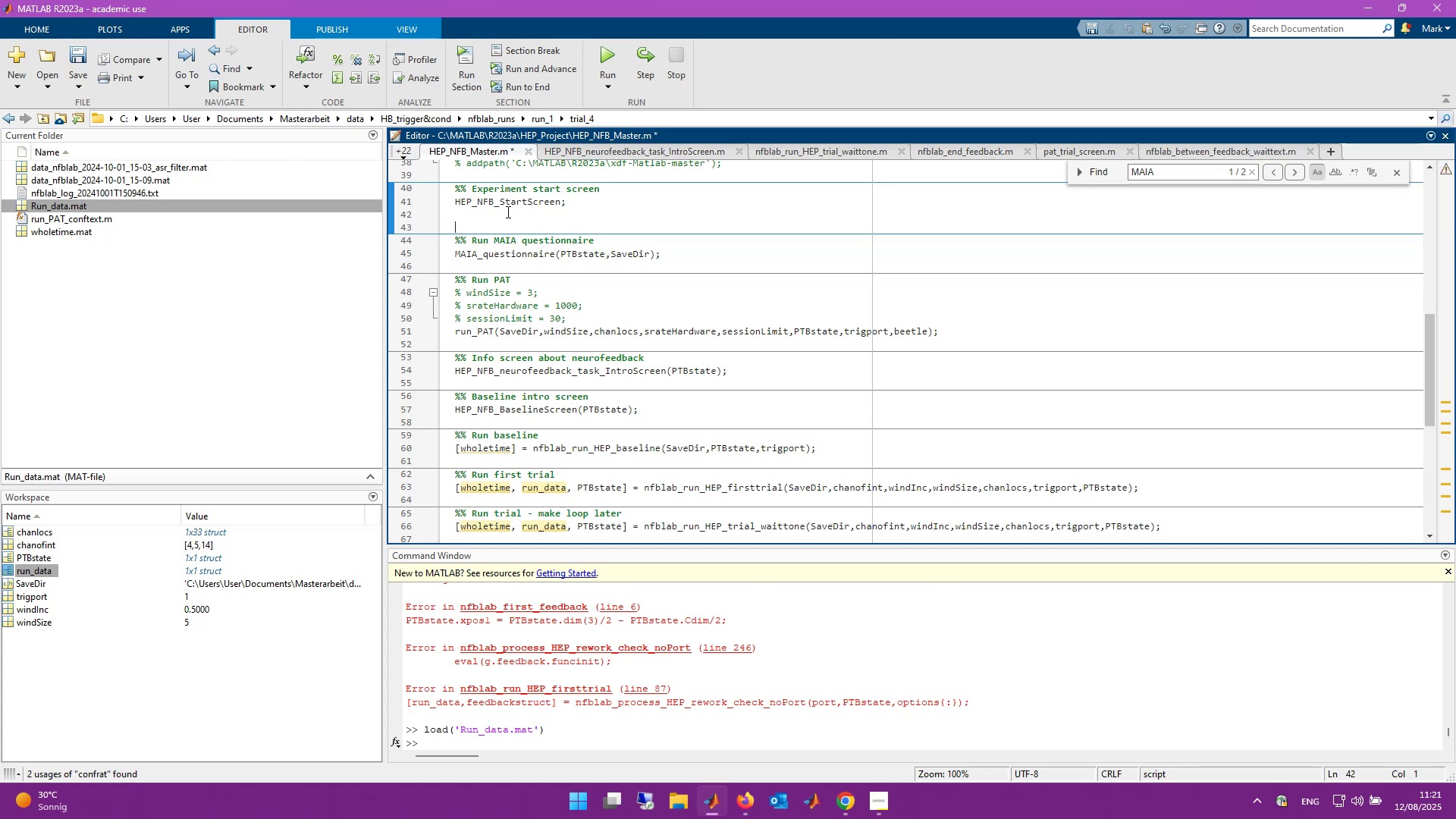 
type(%% Run General questionnaire)
 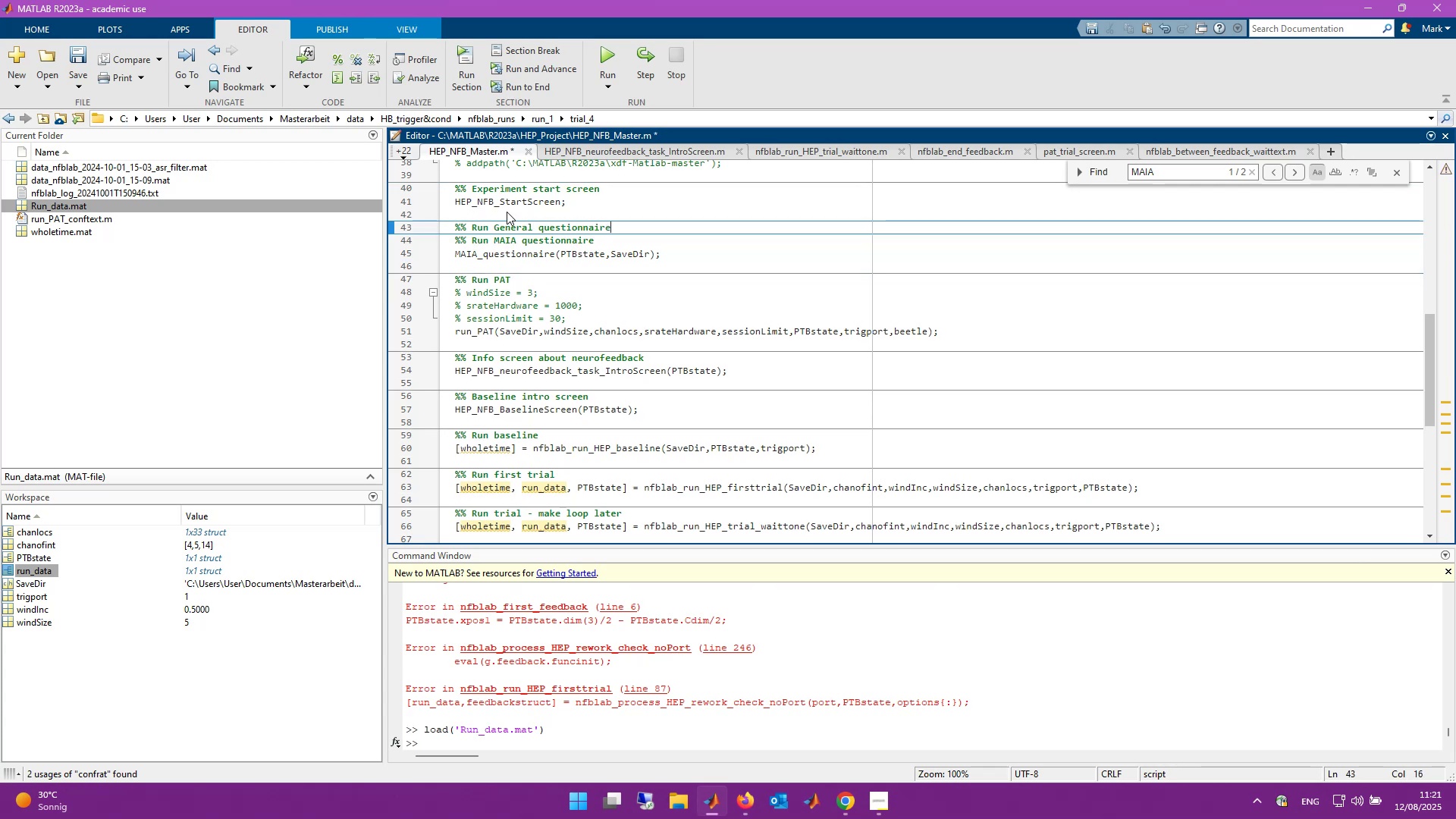 
key(Control+S)
 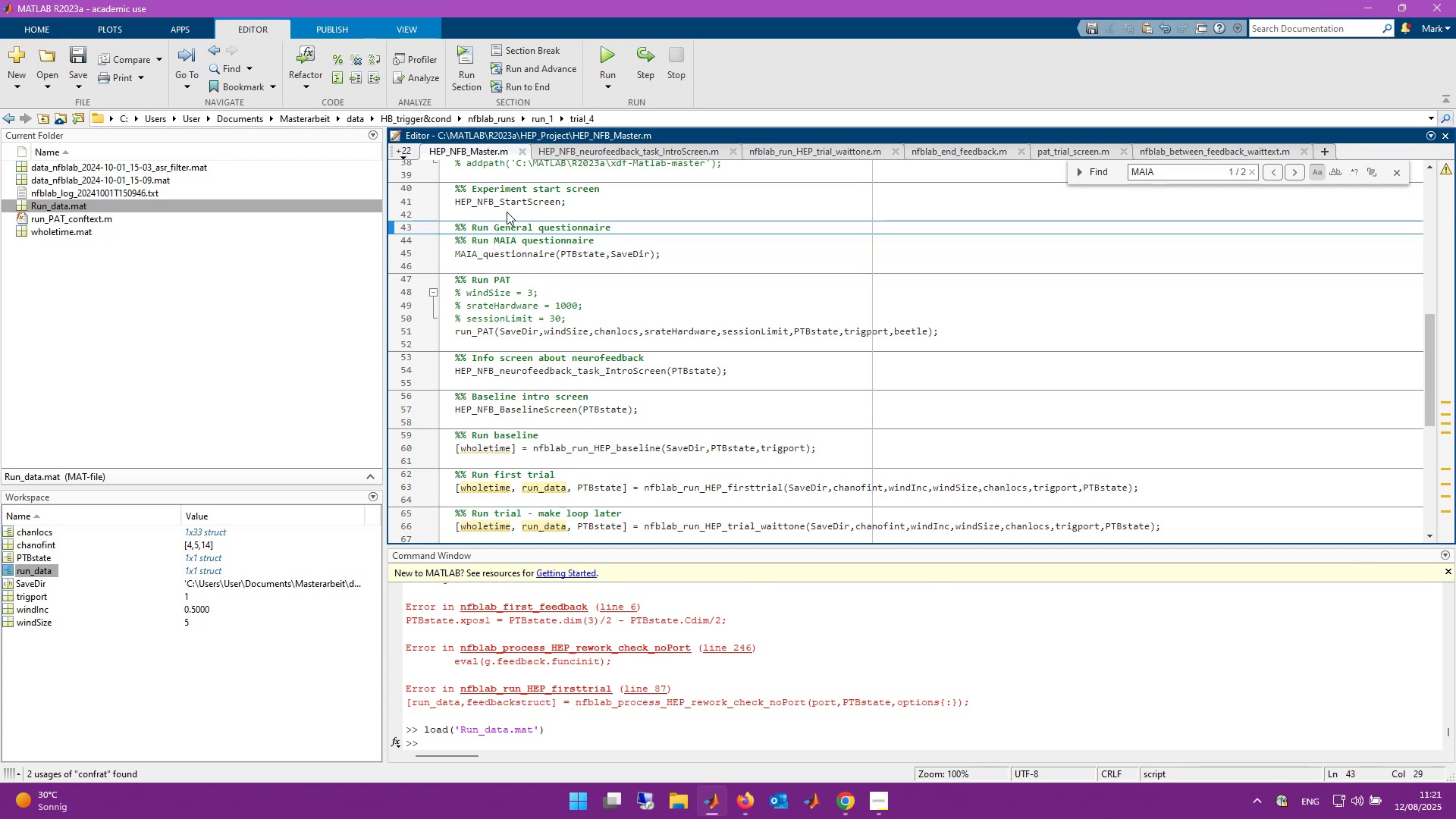 
key(Enter)
 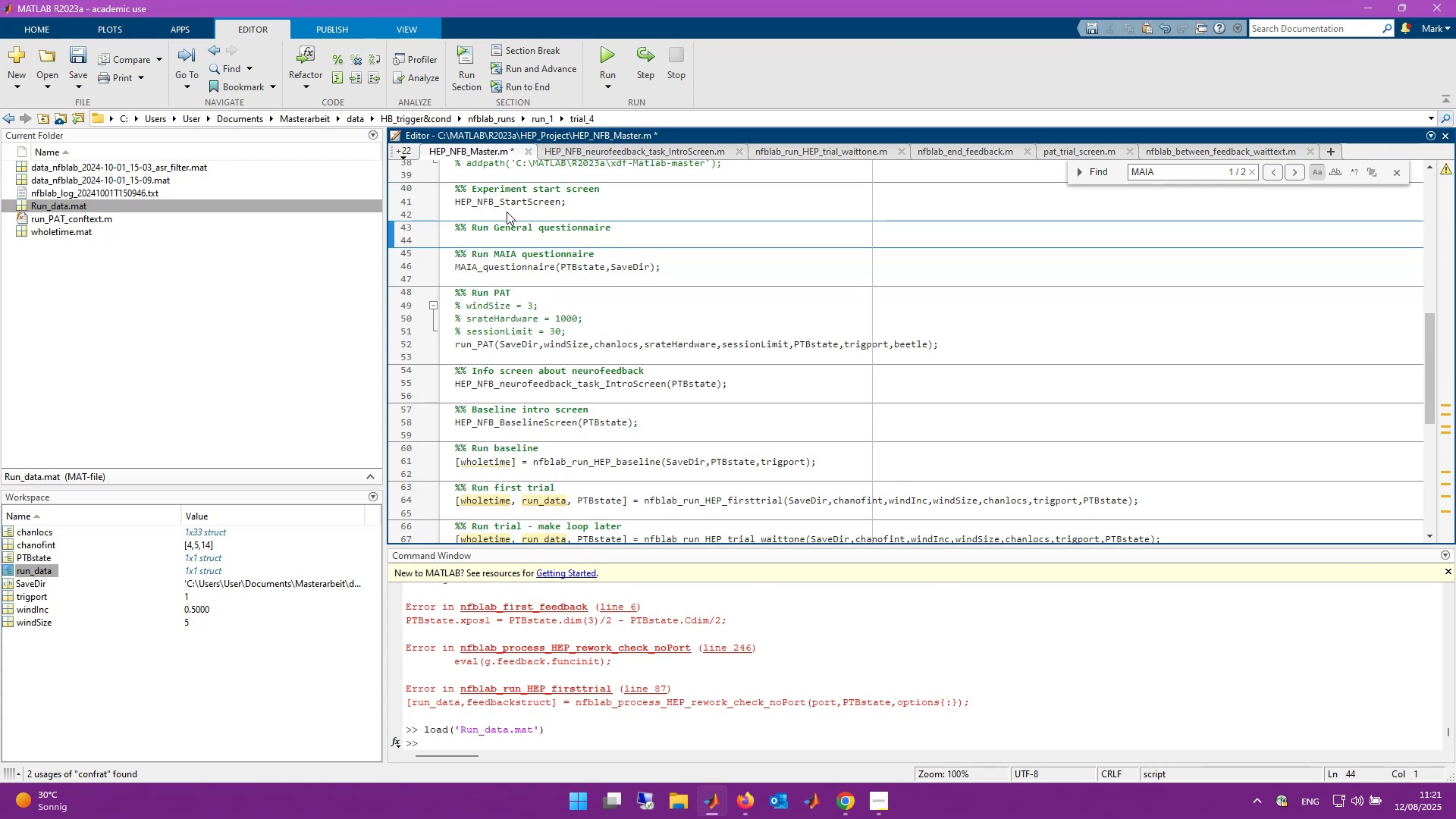 
key(Control+ControlLeft)
 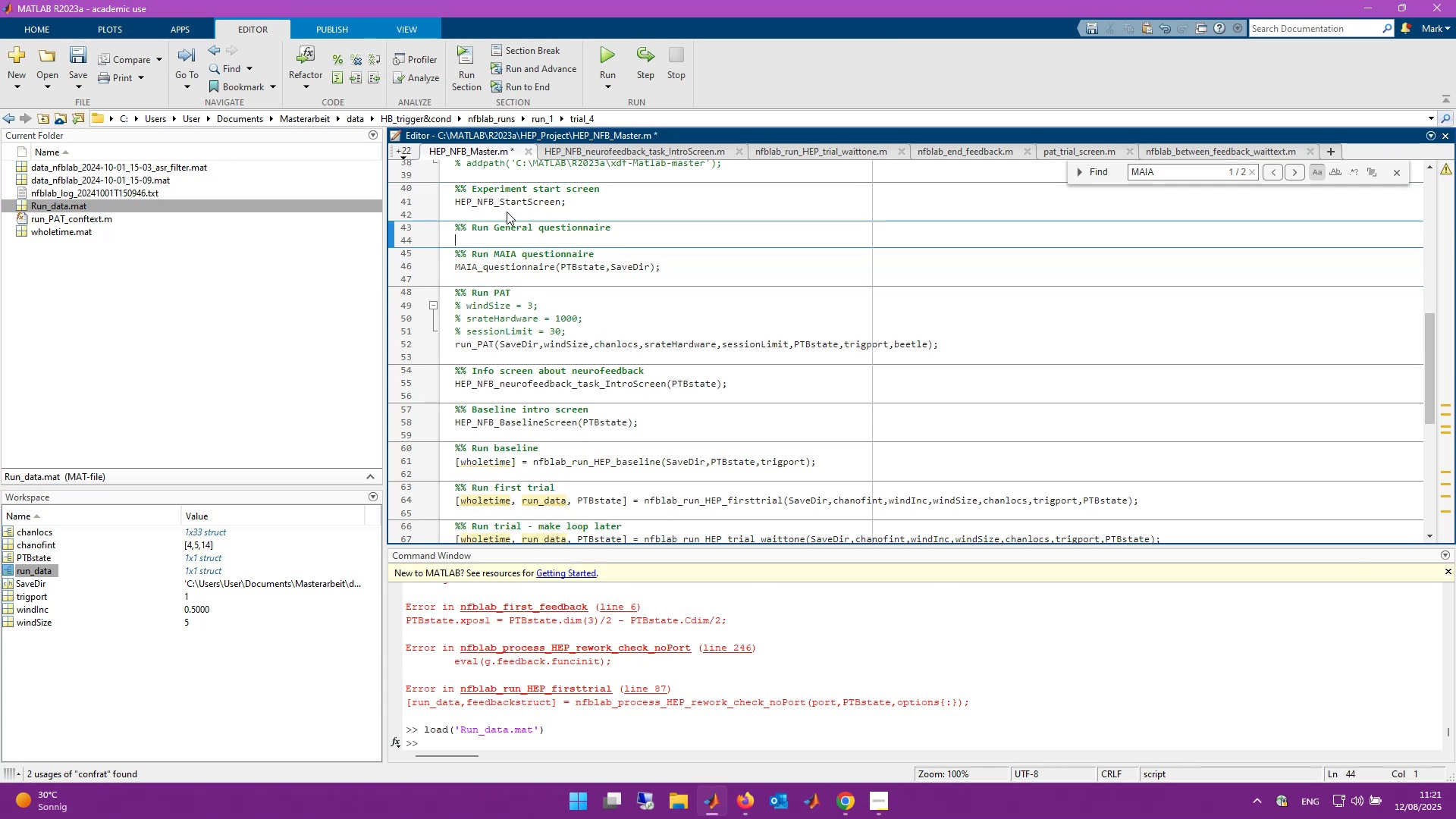 
key(Control+S)
 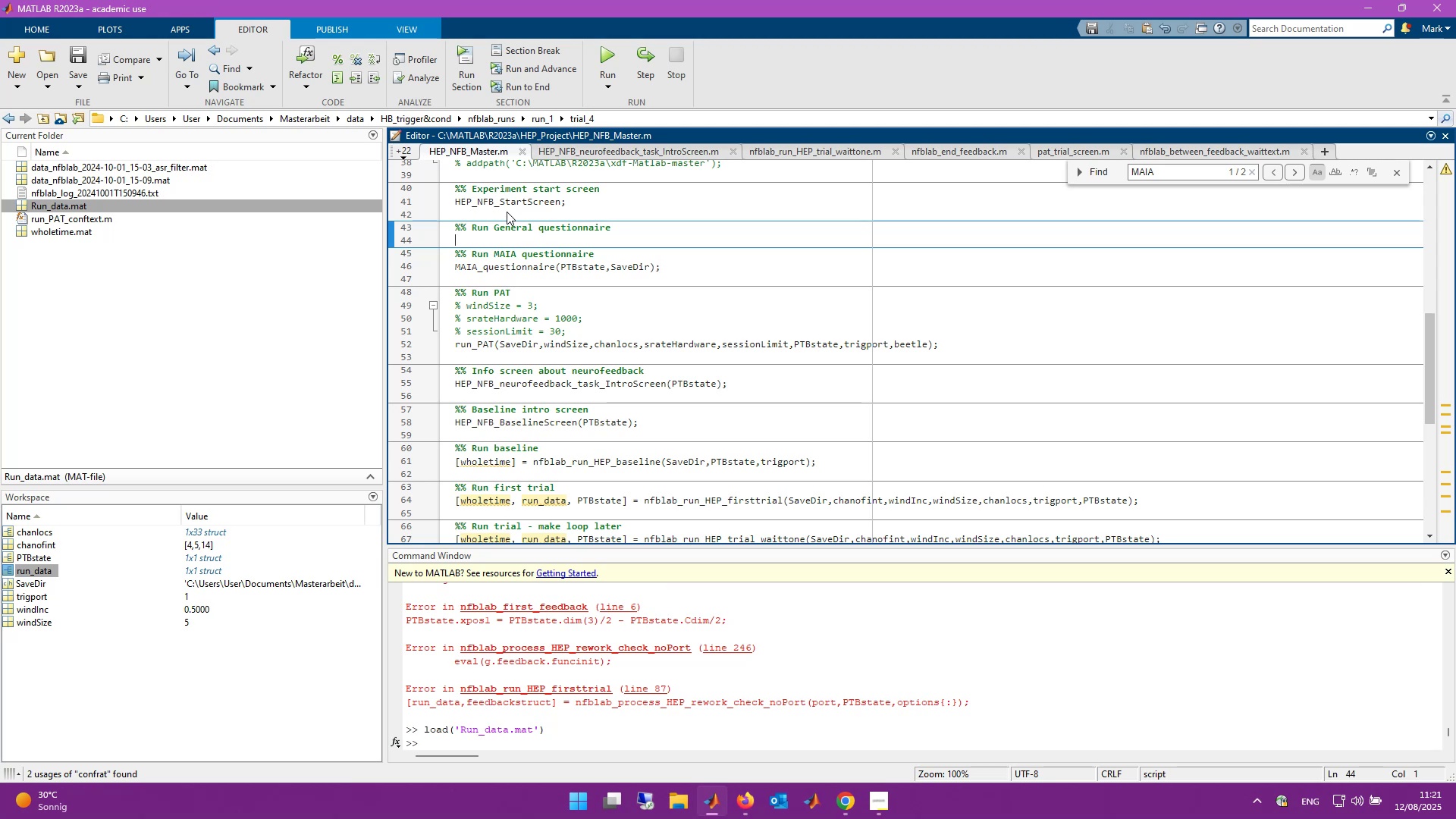 
wait(6.31)
 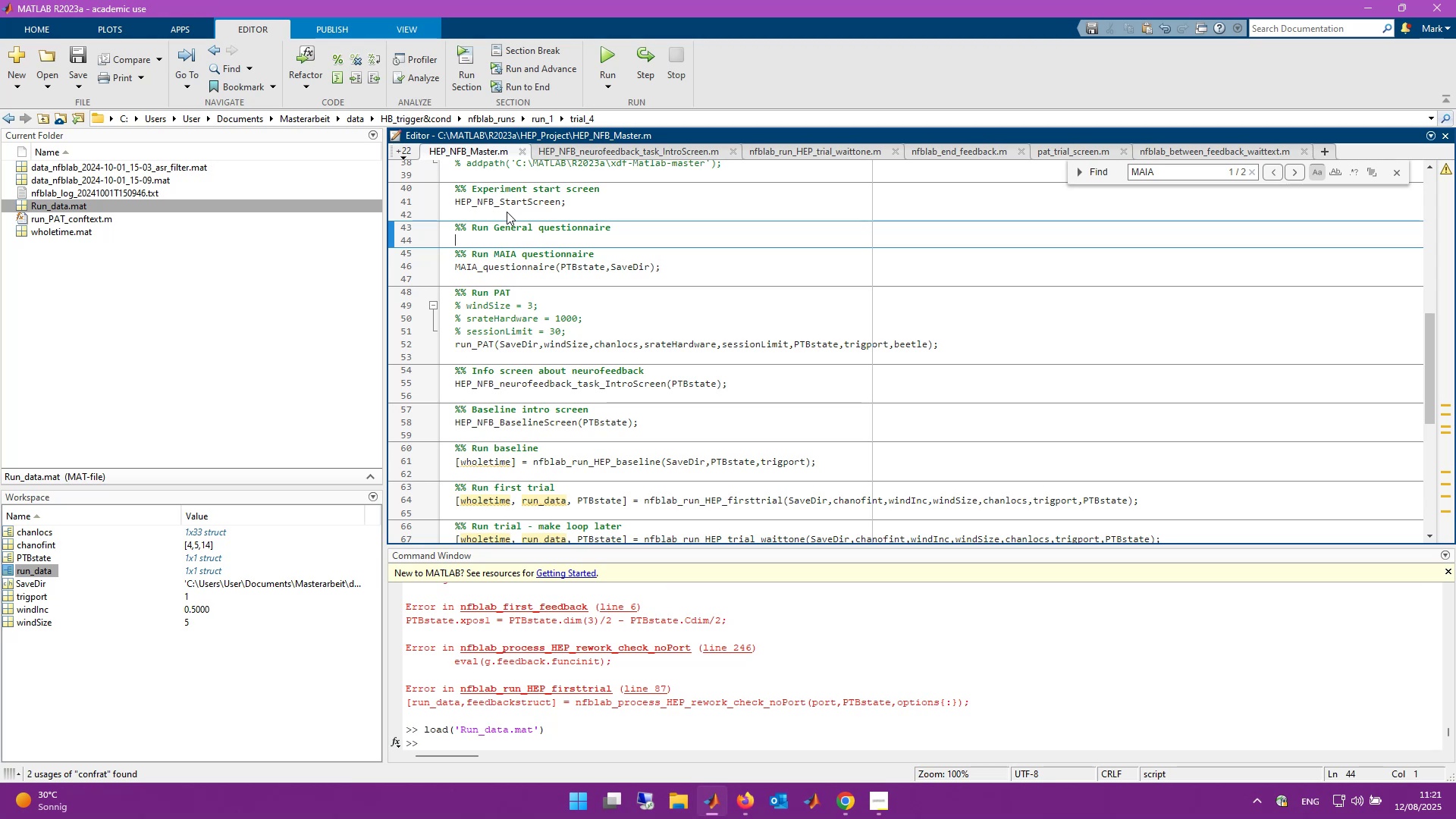 
scroll: coordinate [758, 349], scroll_direction: up, amount: 10.0
 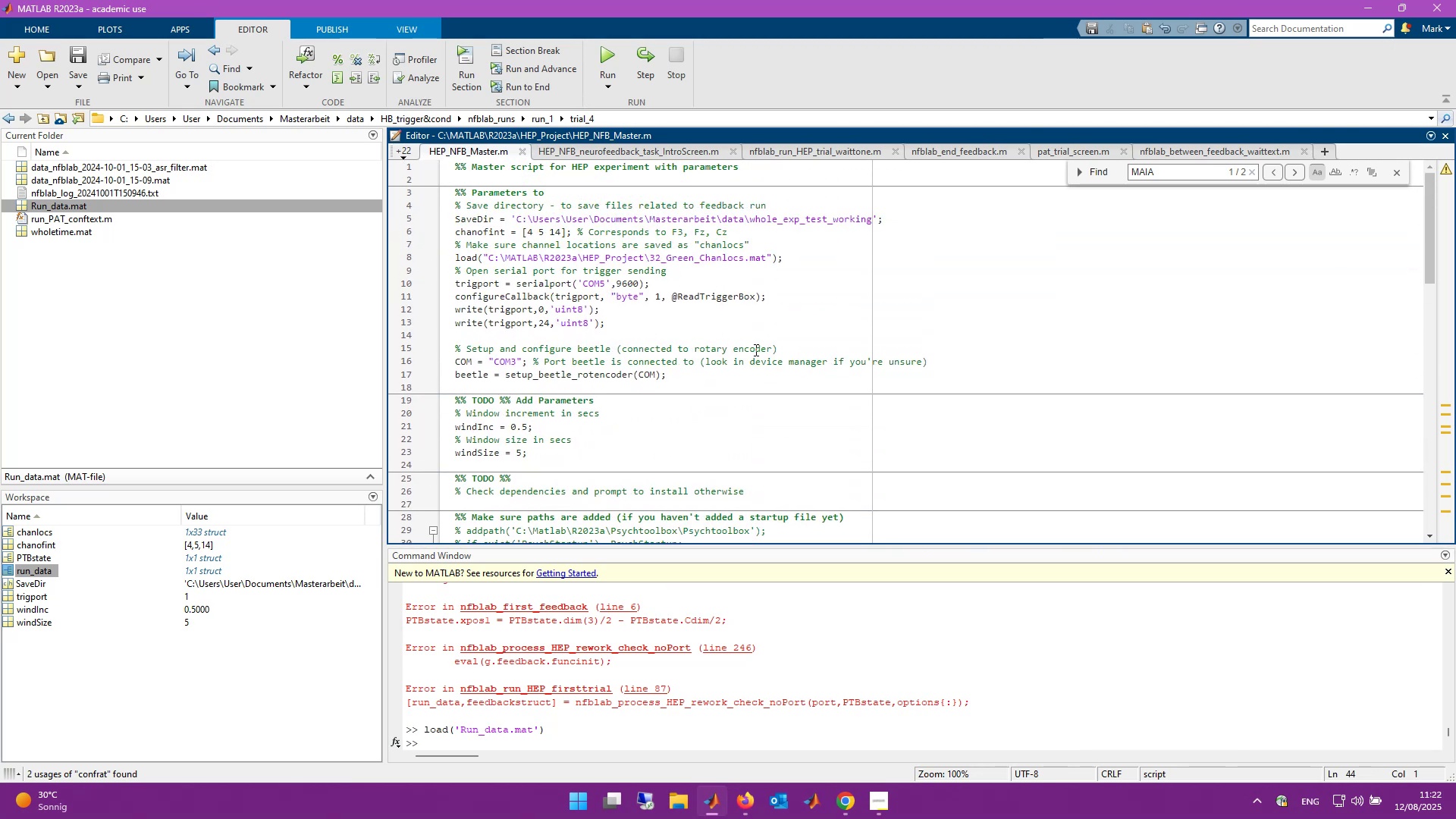 
scroll: coordinate [755, 350], scroll_direction: down, amount: 2.0
 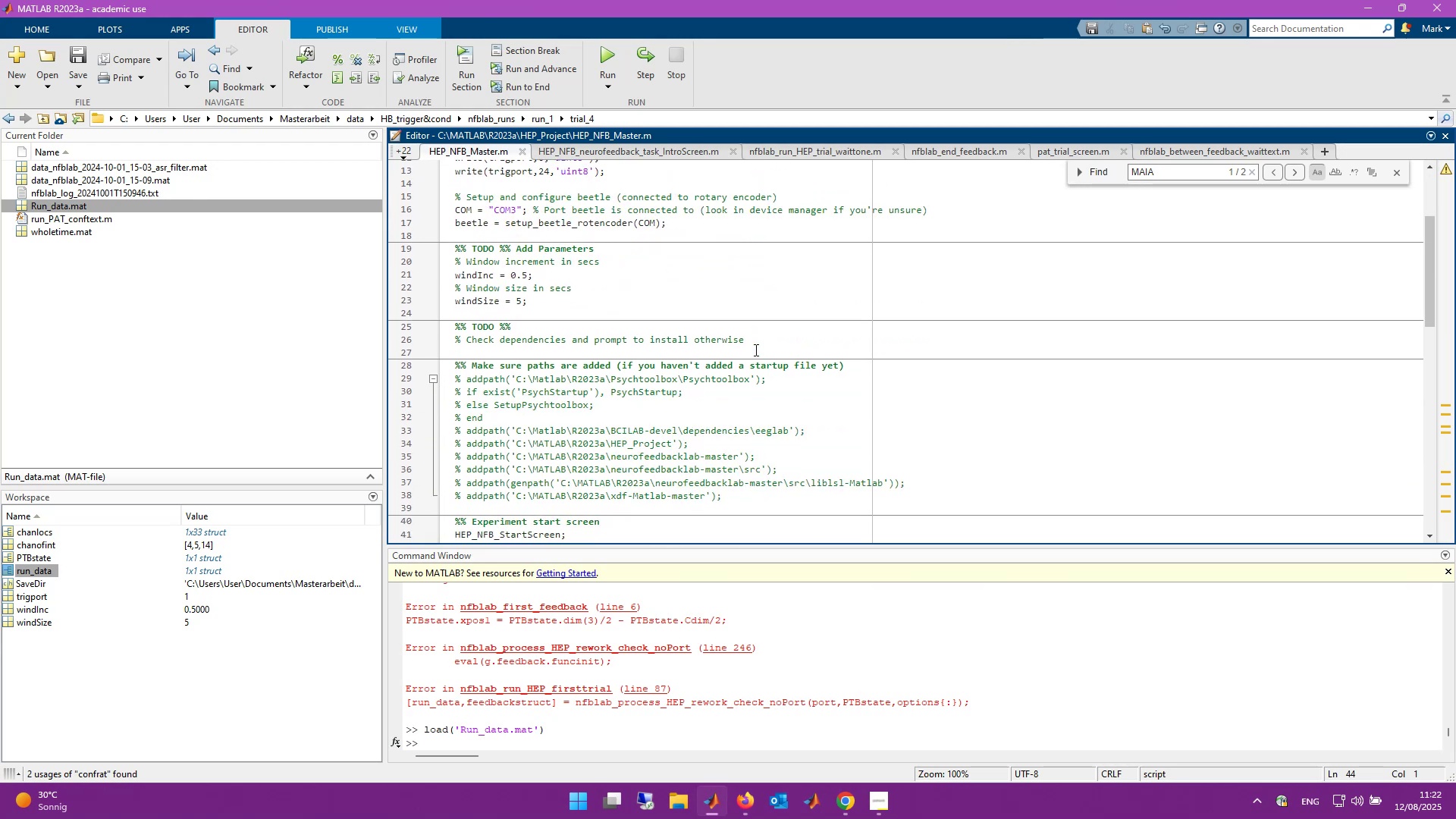 
scroll: coordinate [755, 350], scroll_direction: up, amount: 1.0
 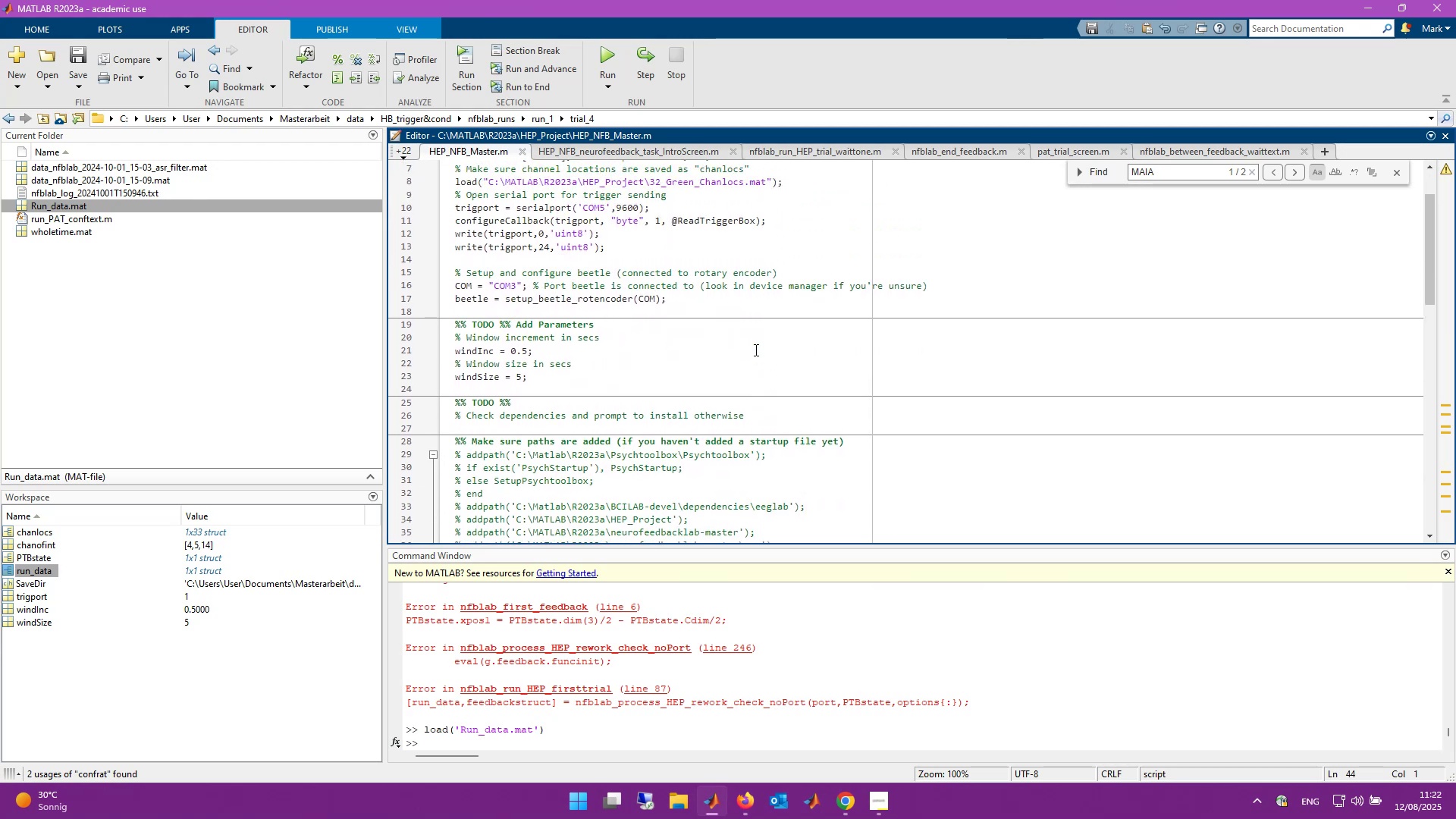 
scroll: coordinate [755, 350], scroll_direction: down, amount: 6.0
 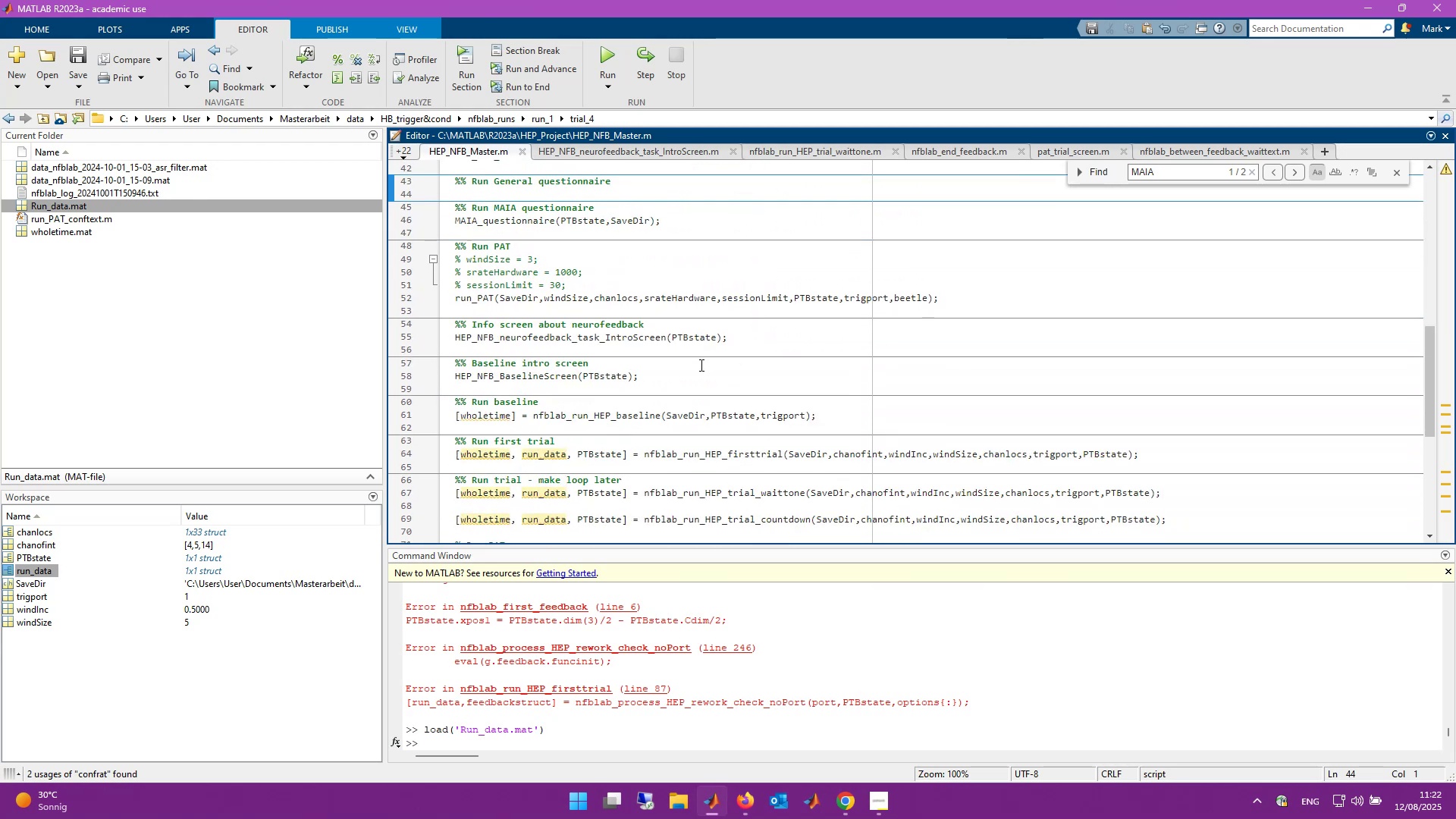 
scroll: coordinate [661, 366], scroll_direction: up, amount: 2.0
 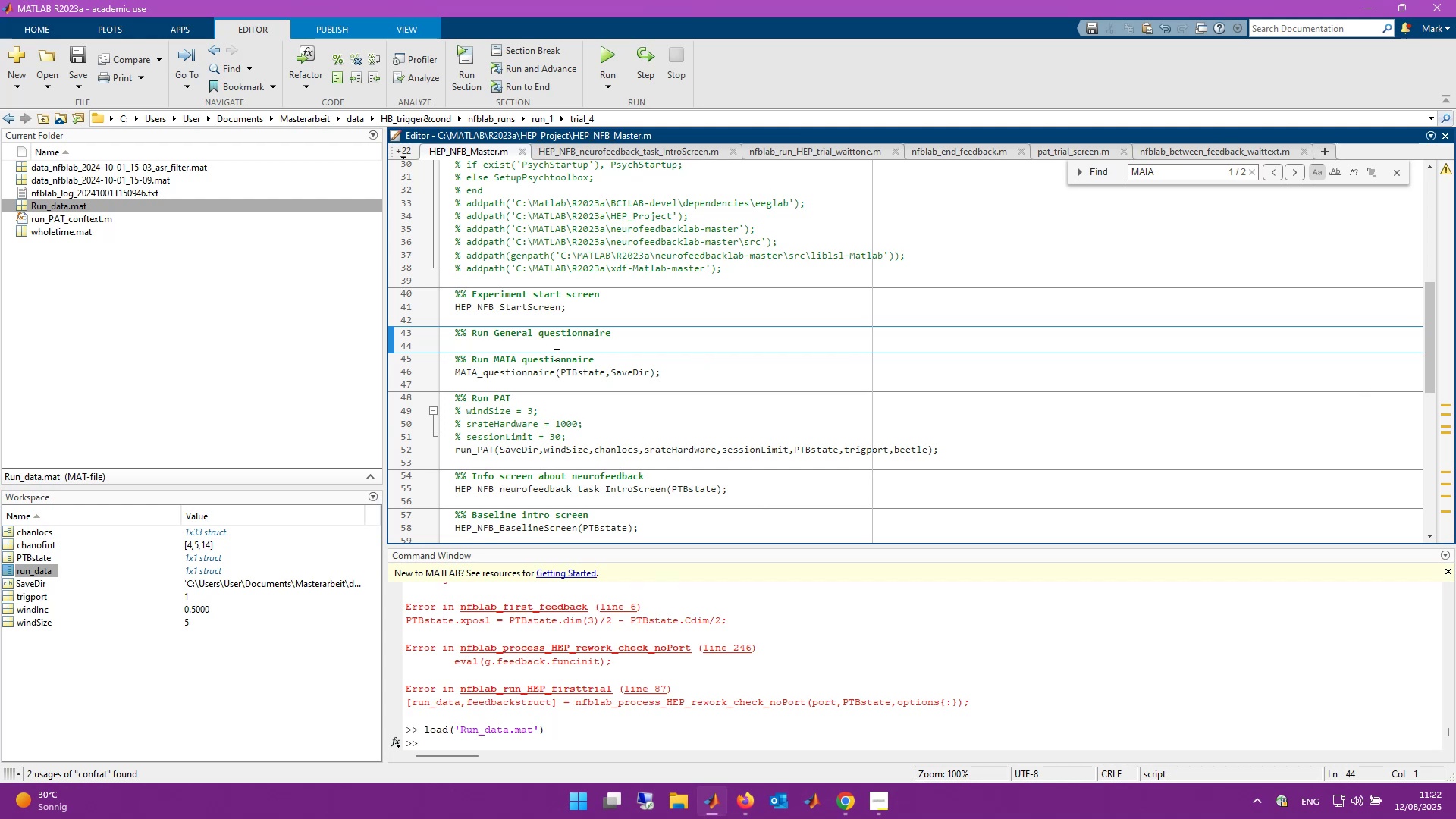 
type(Gen_questionnaire;)
 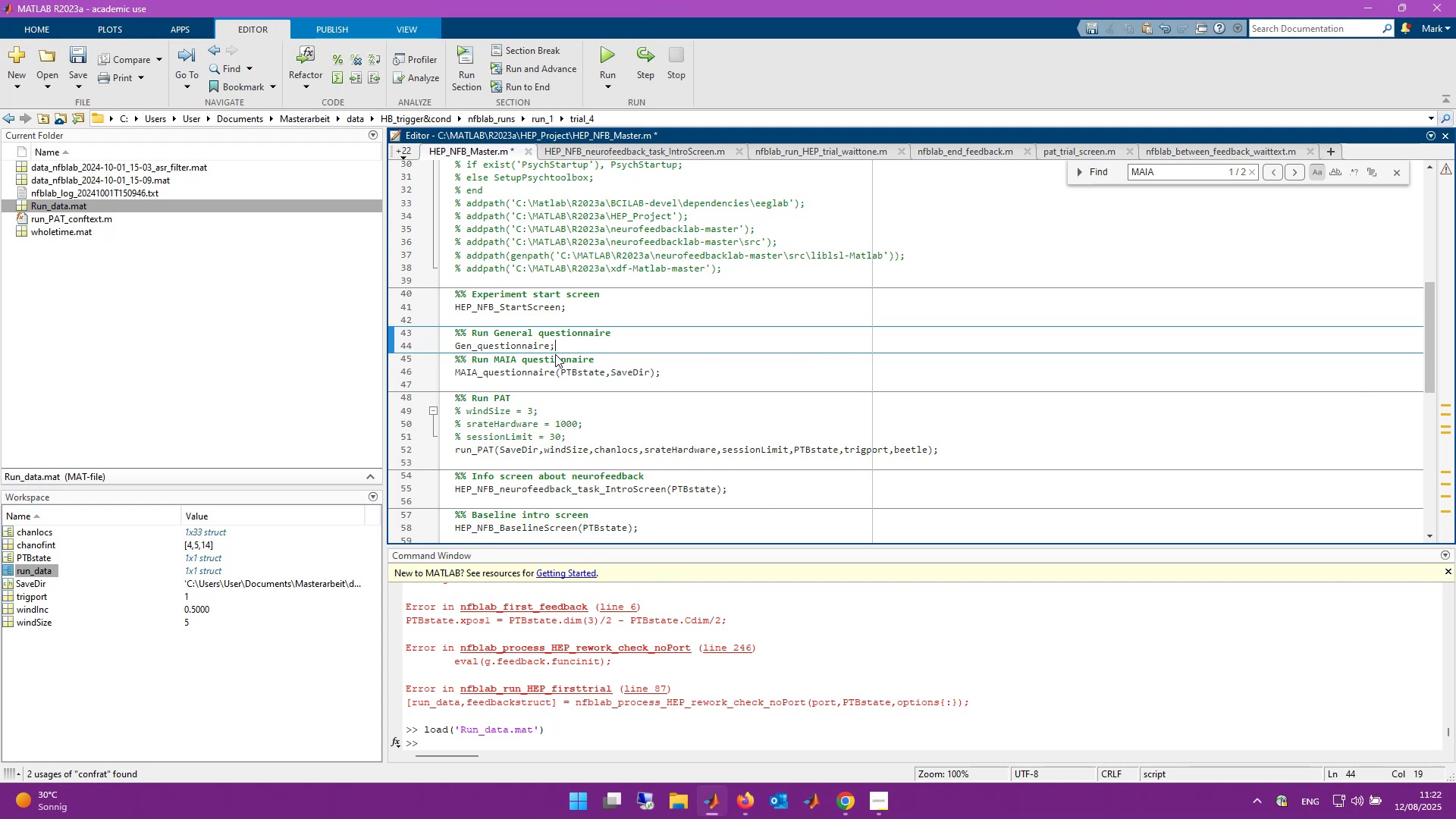 
key(Enter)
 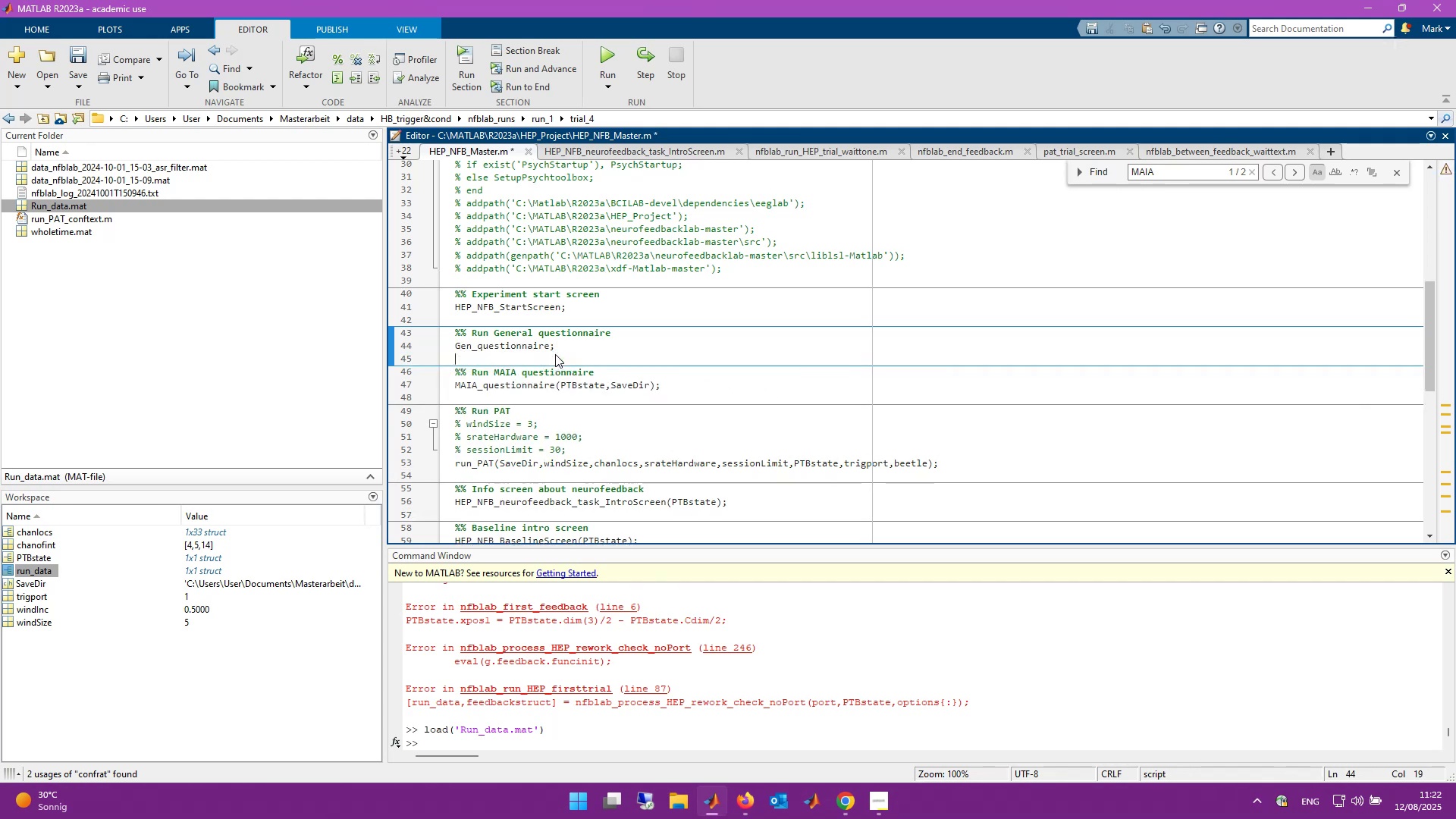 
key(Control+S)
 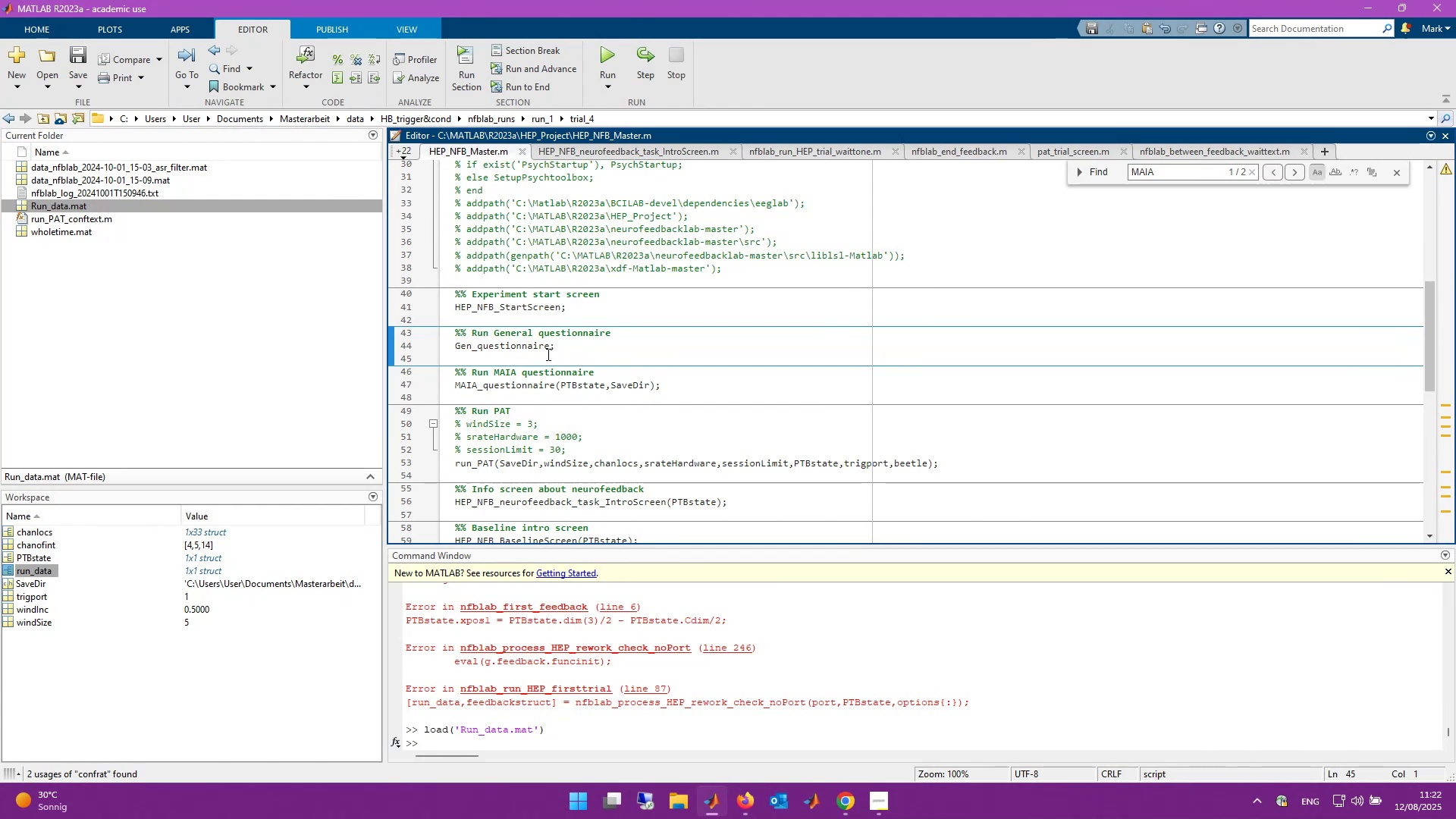 
right_click([528, 345])
 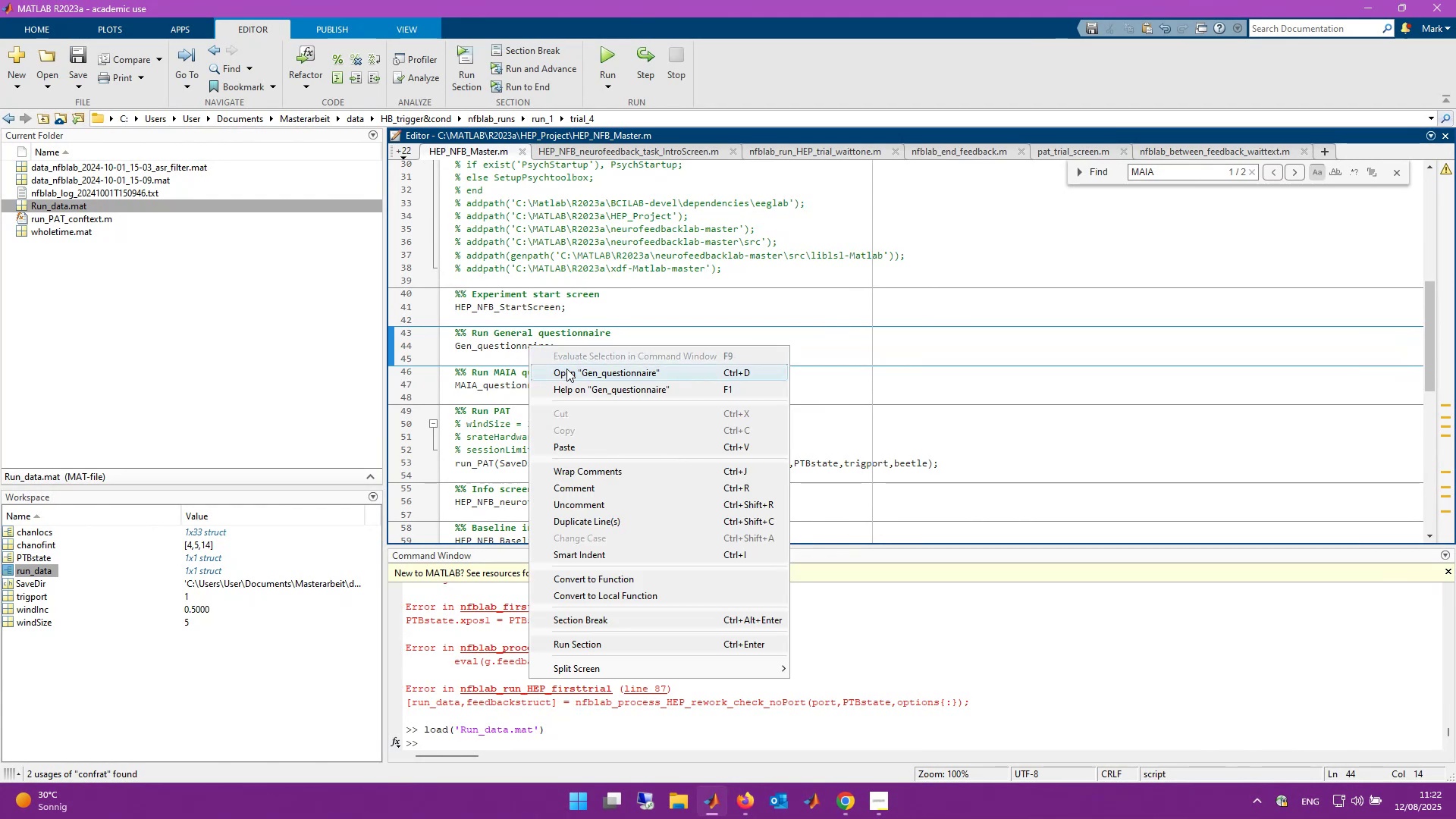 
left_click([569, 370])
 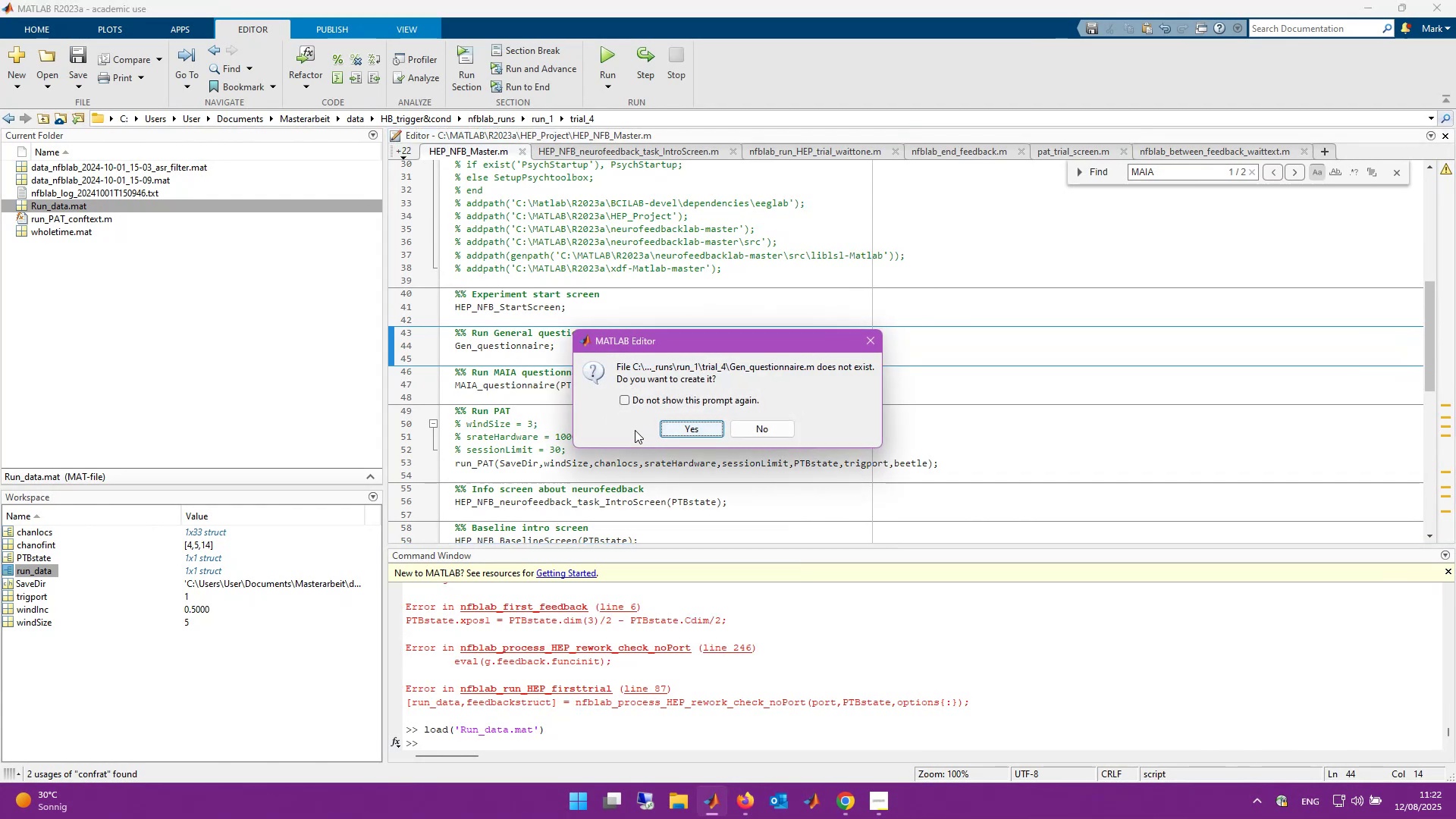 
left_click([678, 432])
 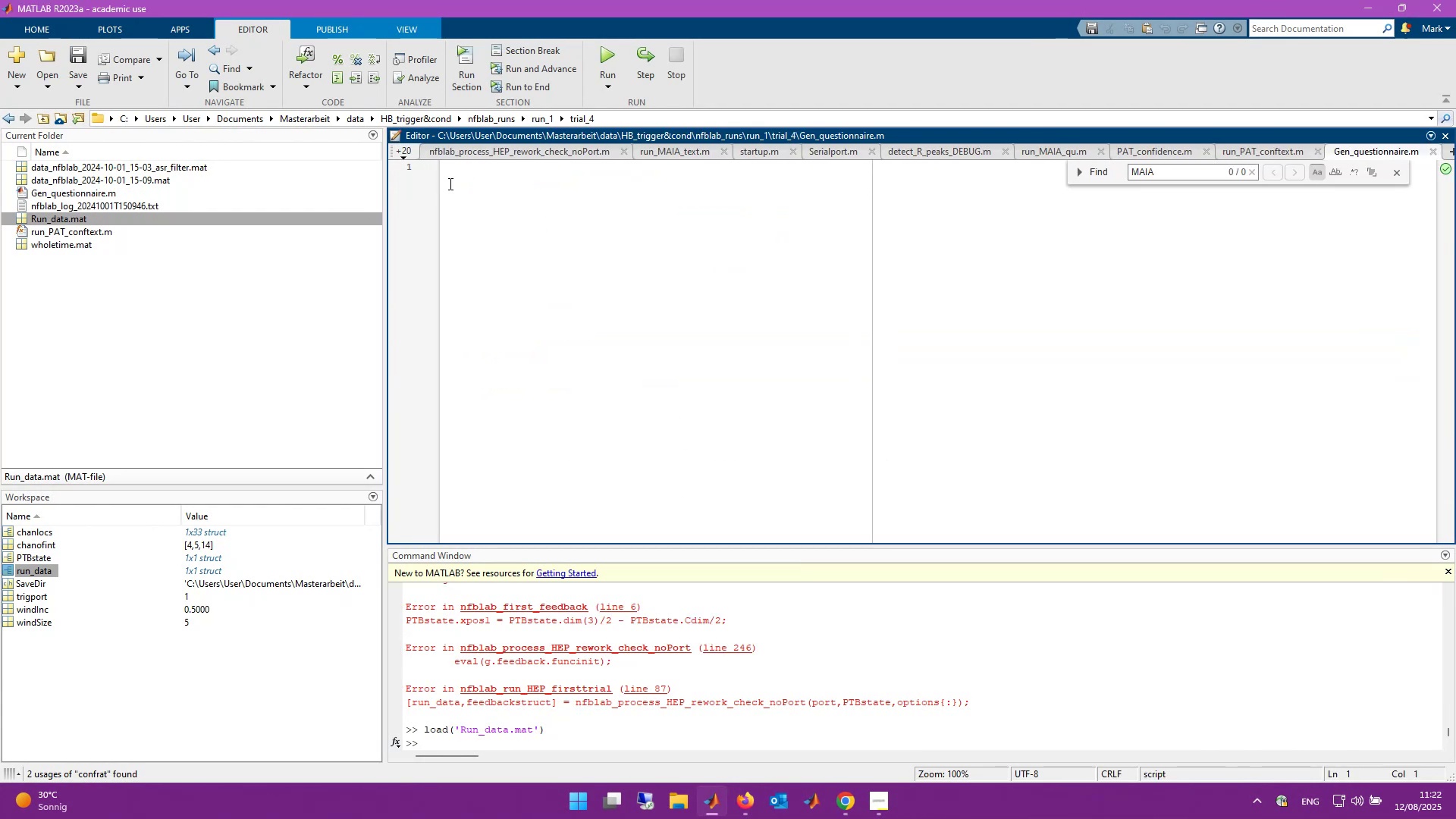 
type(%% Function to run the general questionnaire at the beginning of the experiment)
 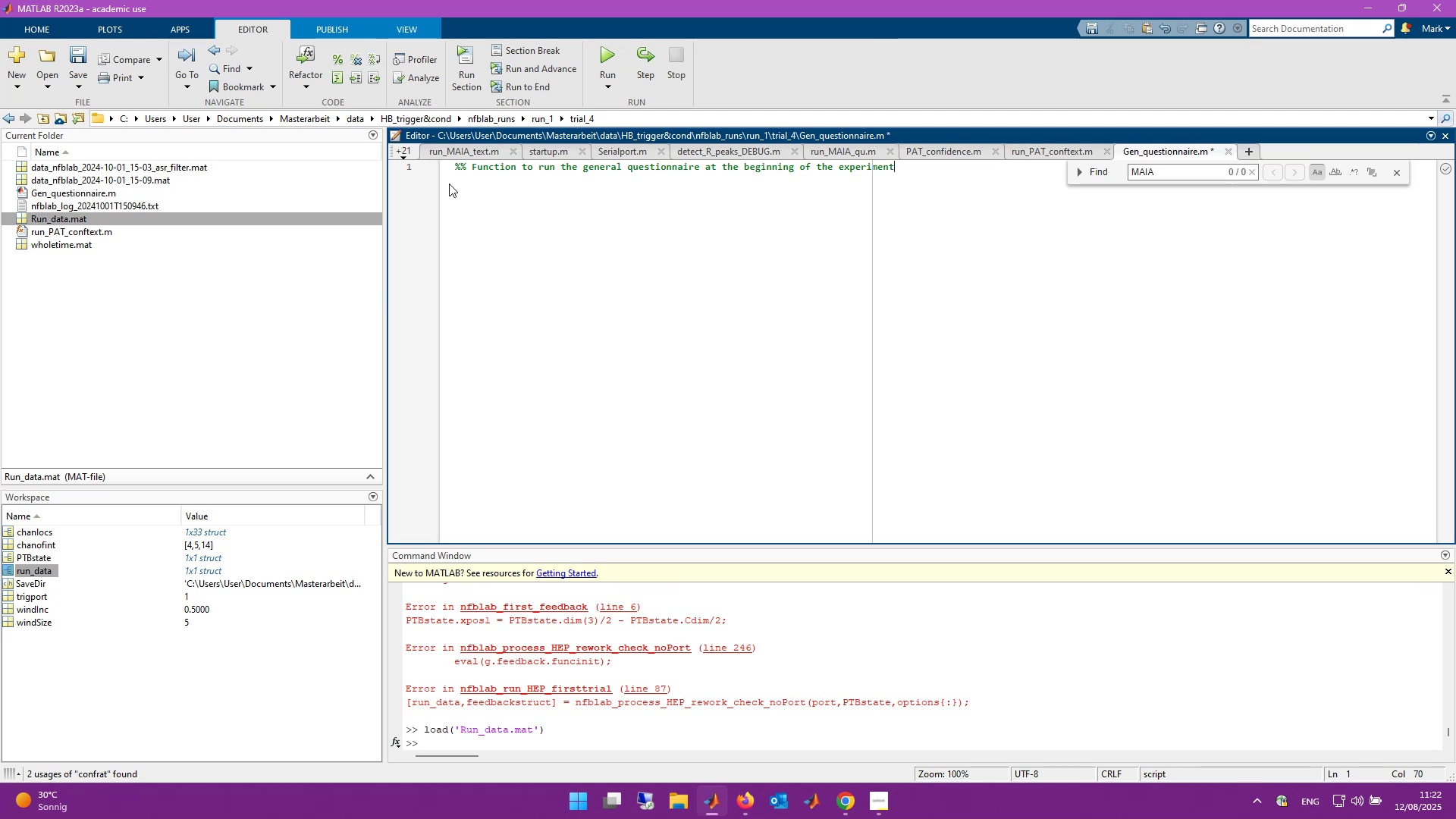 
key(Enter)
 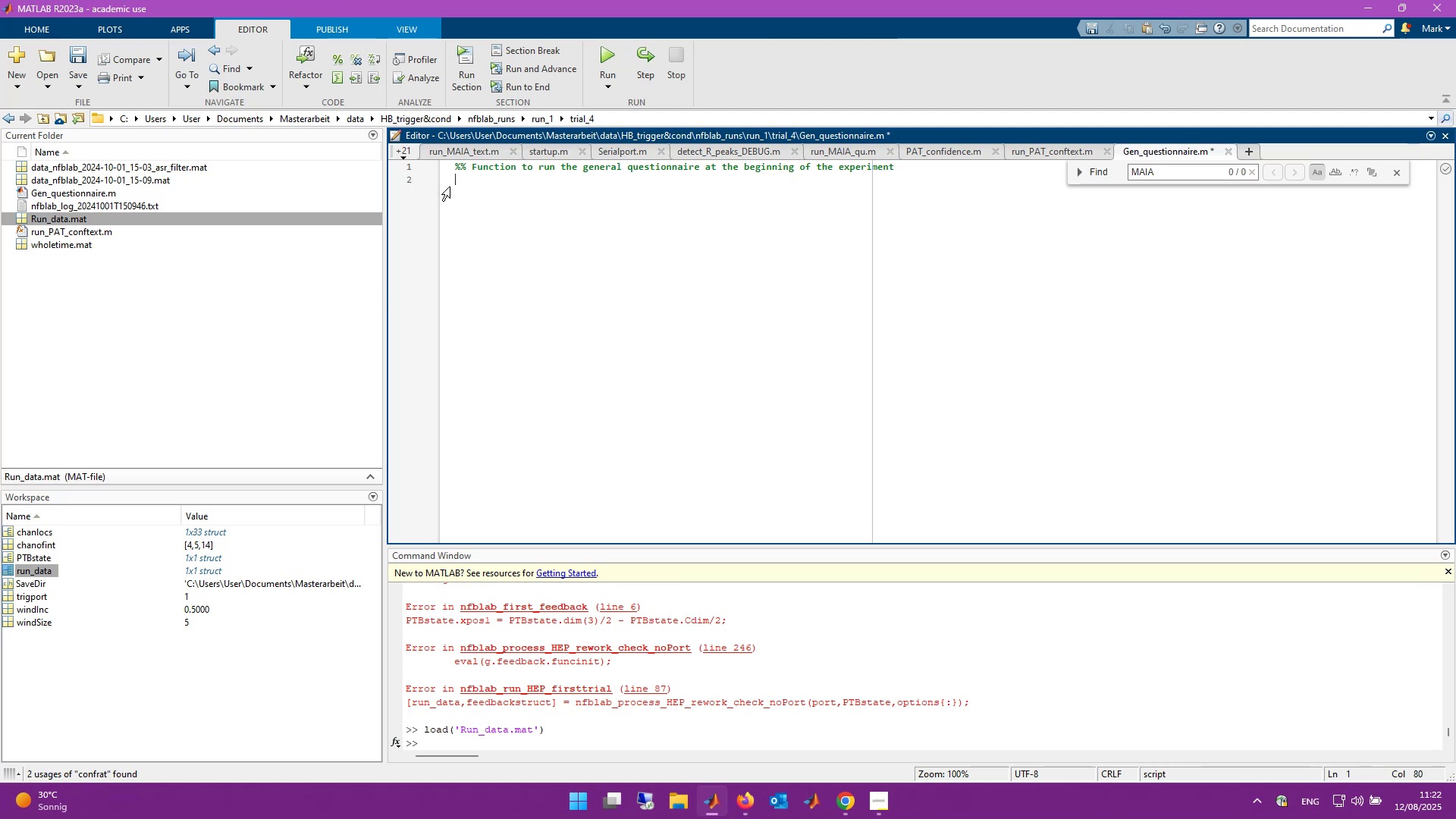 
key(Enter)
 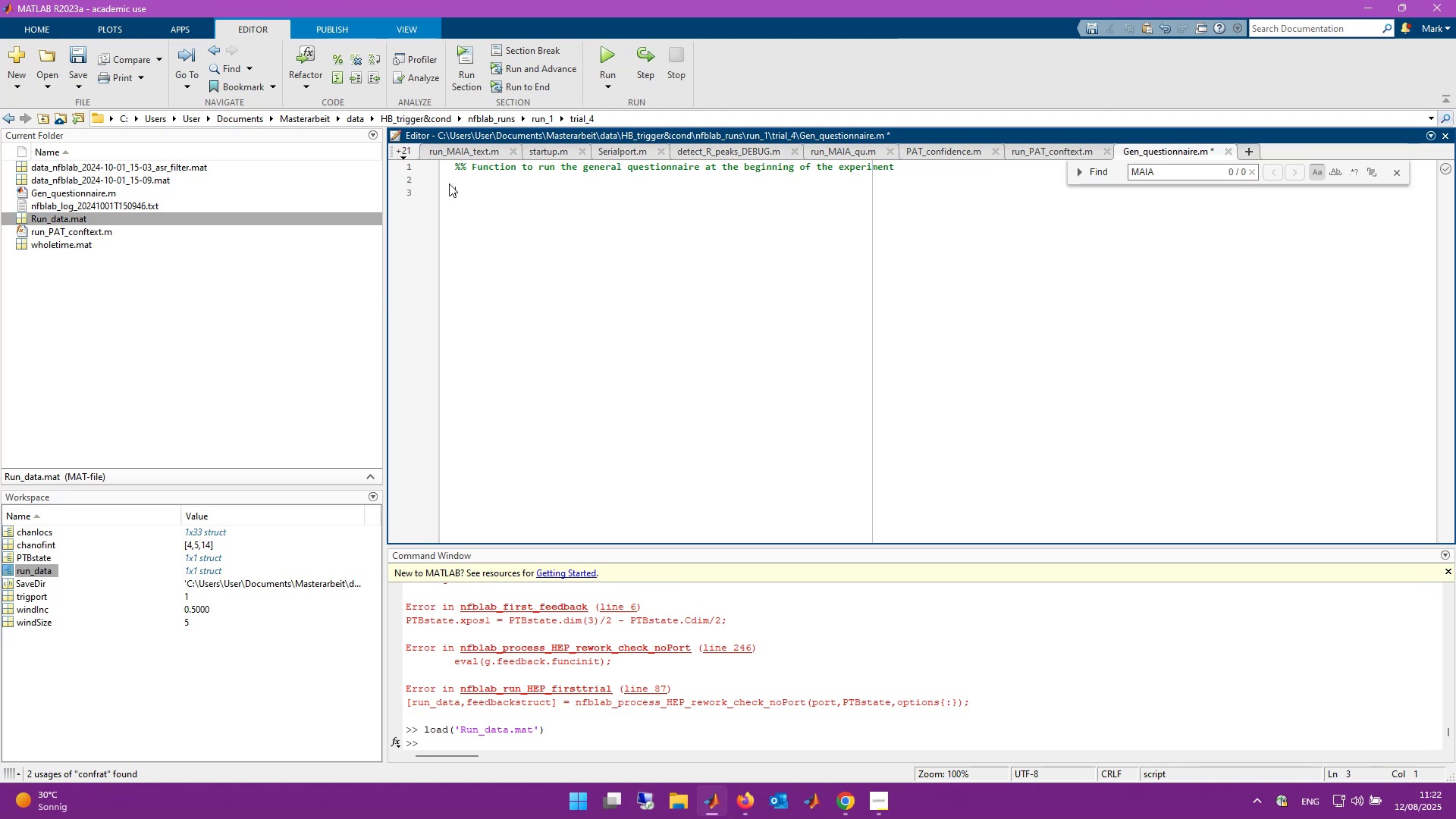 
key(Control+S)
 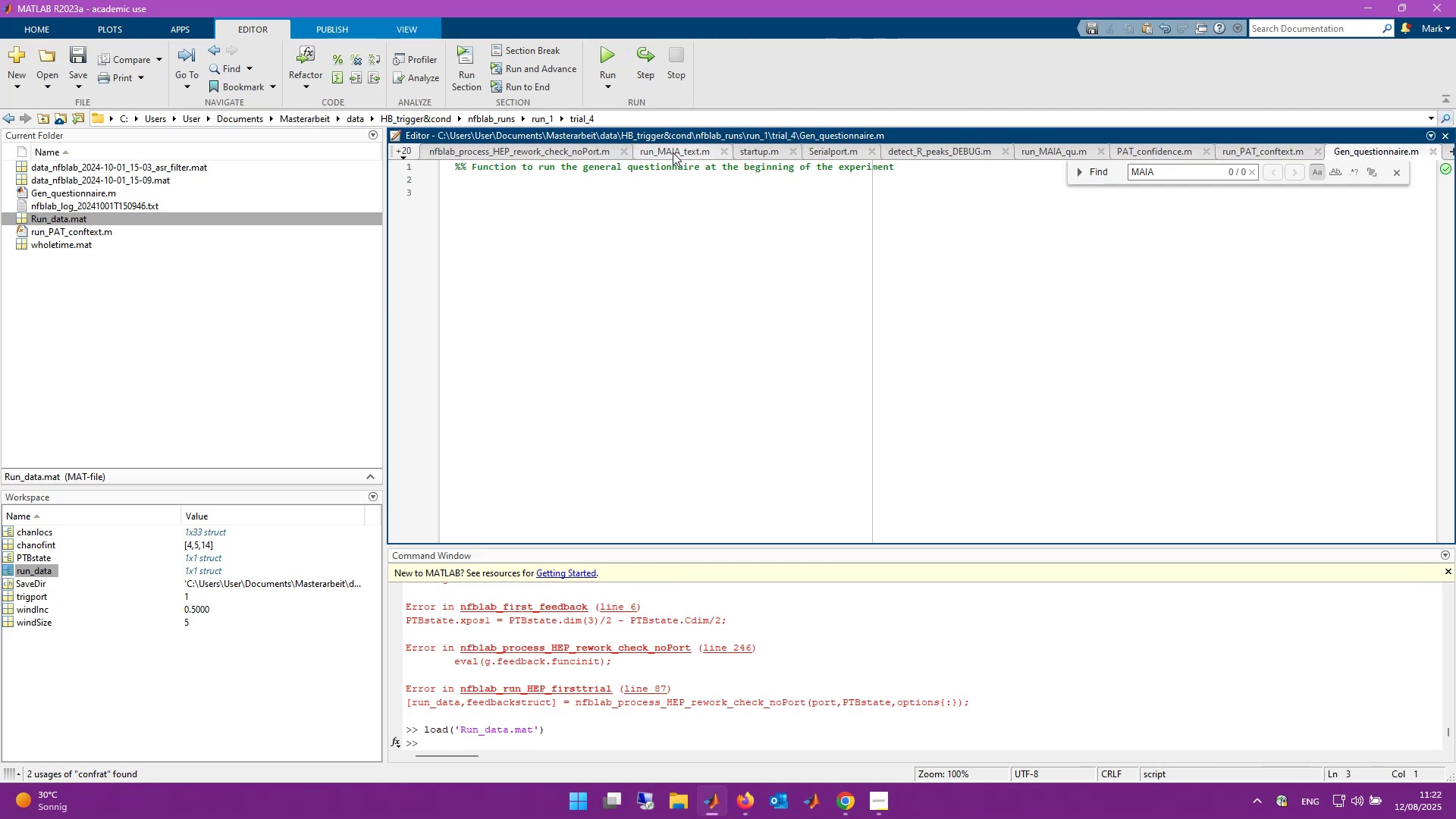 
left_click([401, 152])
 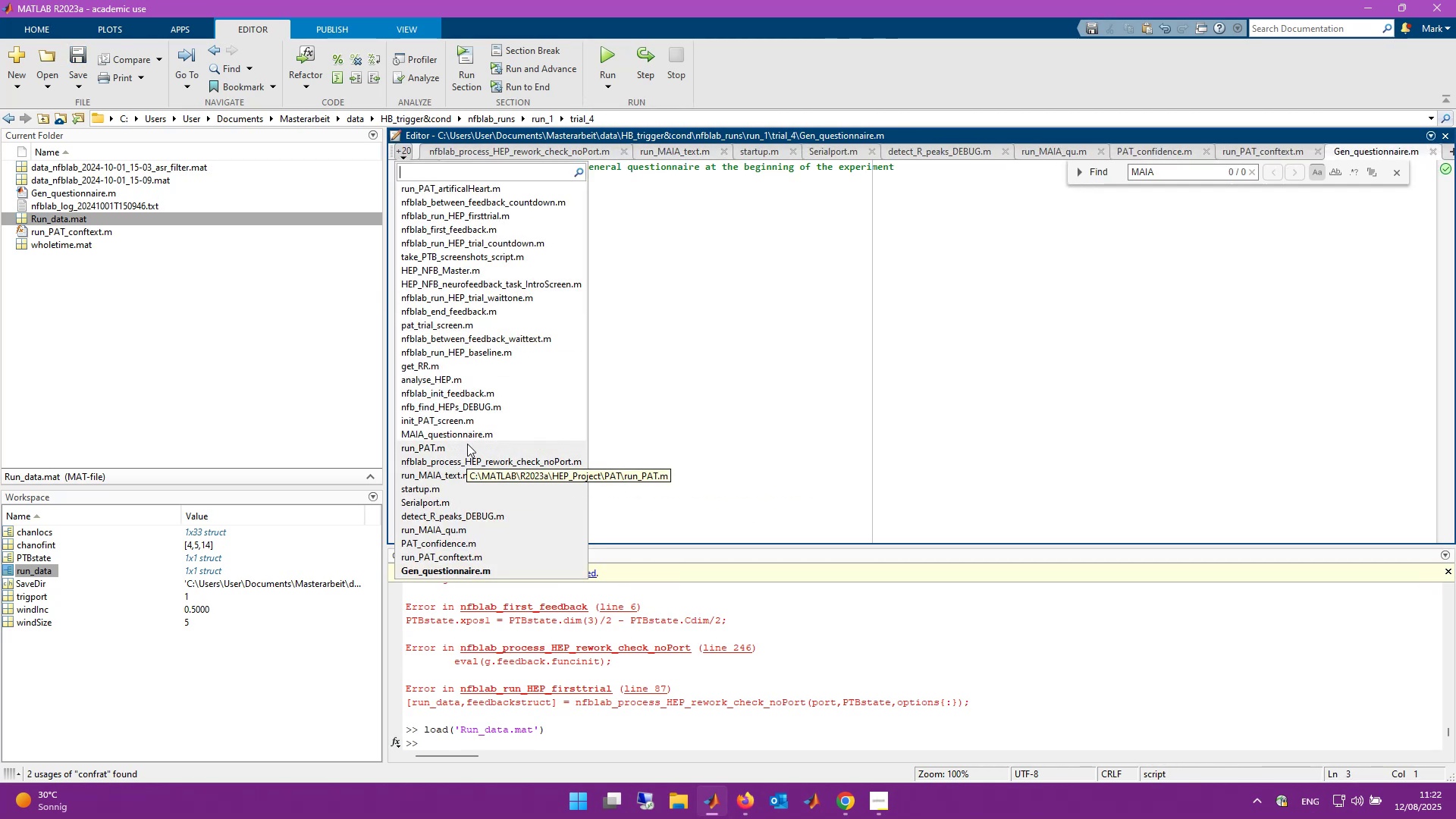 
left_click([467, 435])
 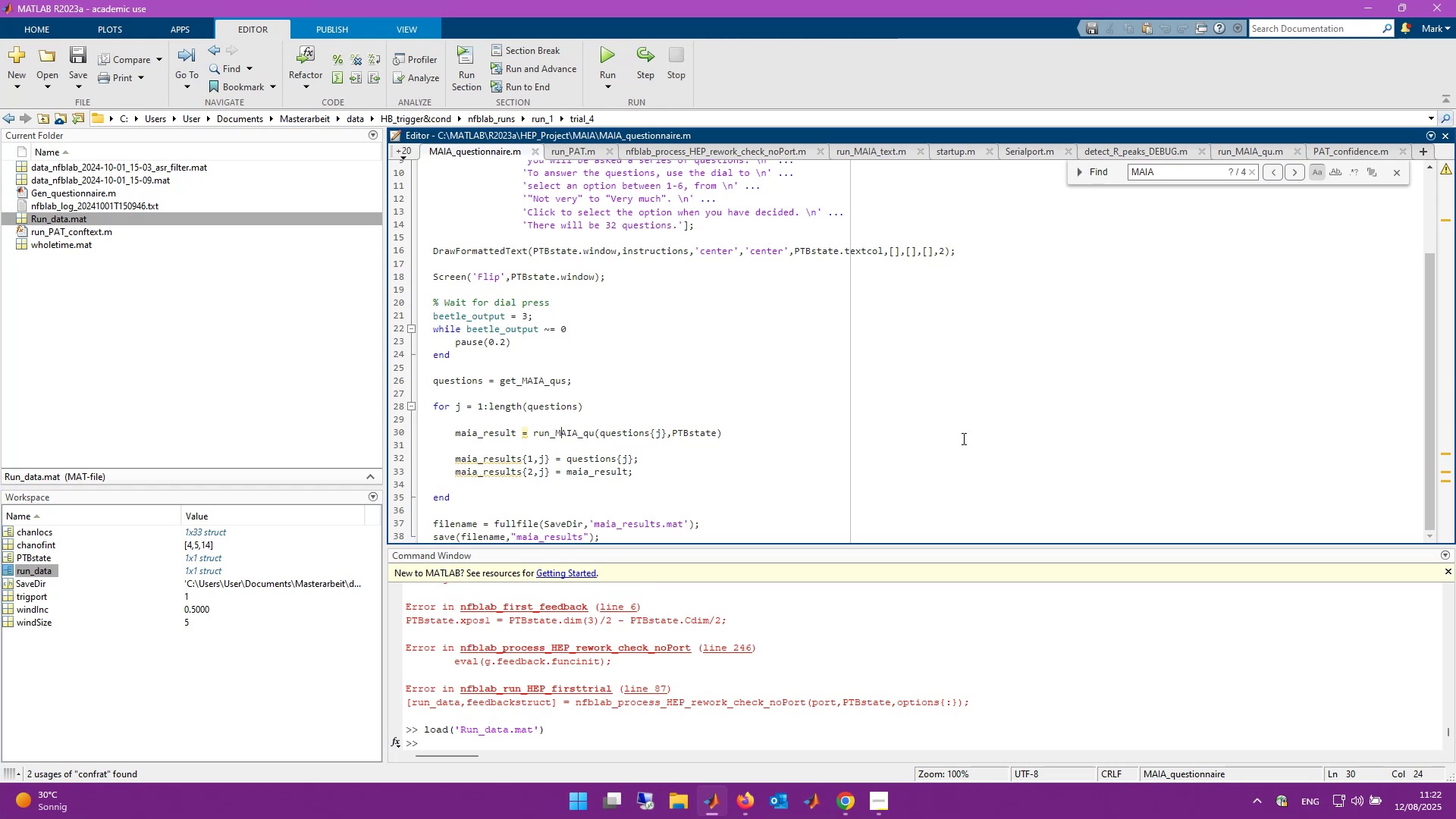 
scroll: coordinate [633, 428], scroll_direction: up, amount: 7.0
 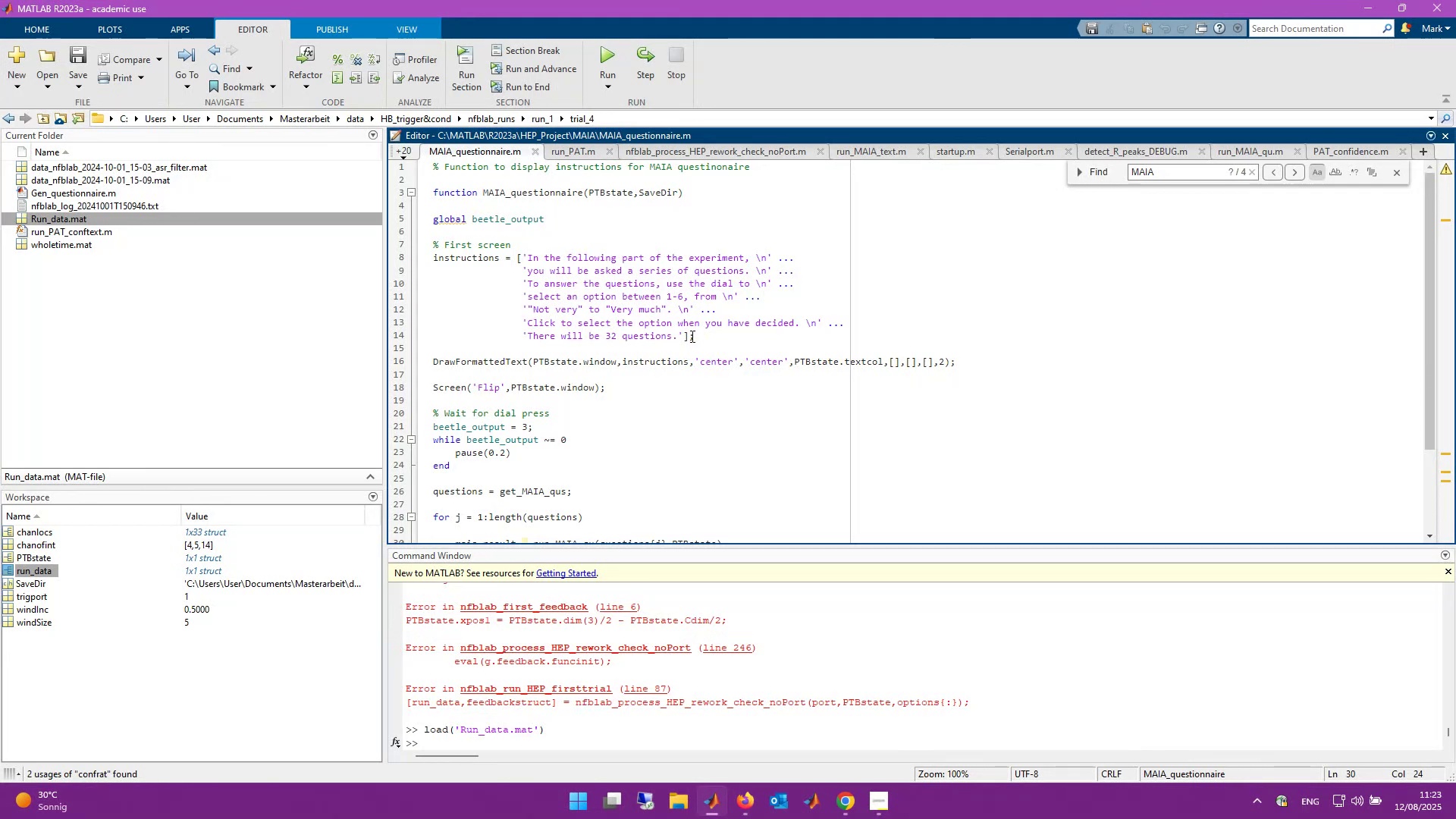 
wait(13.22)
 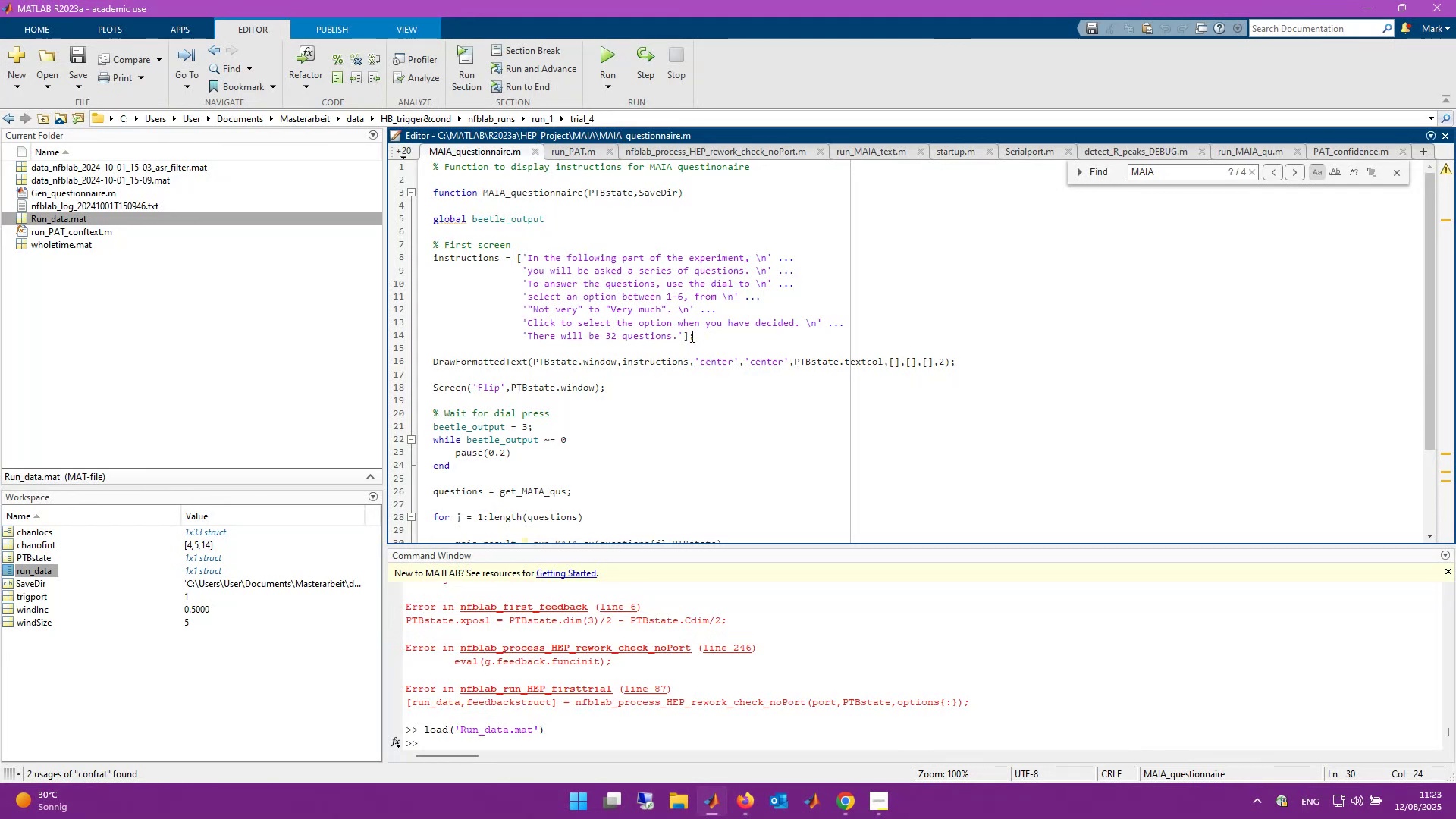 
left_click([83, 193])
 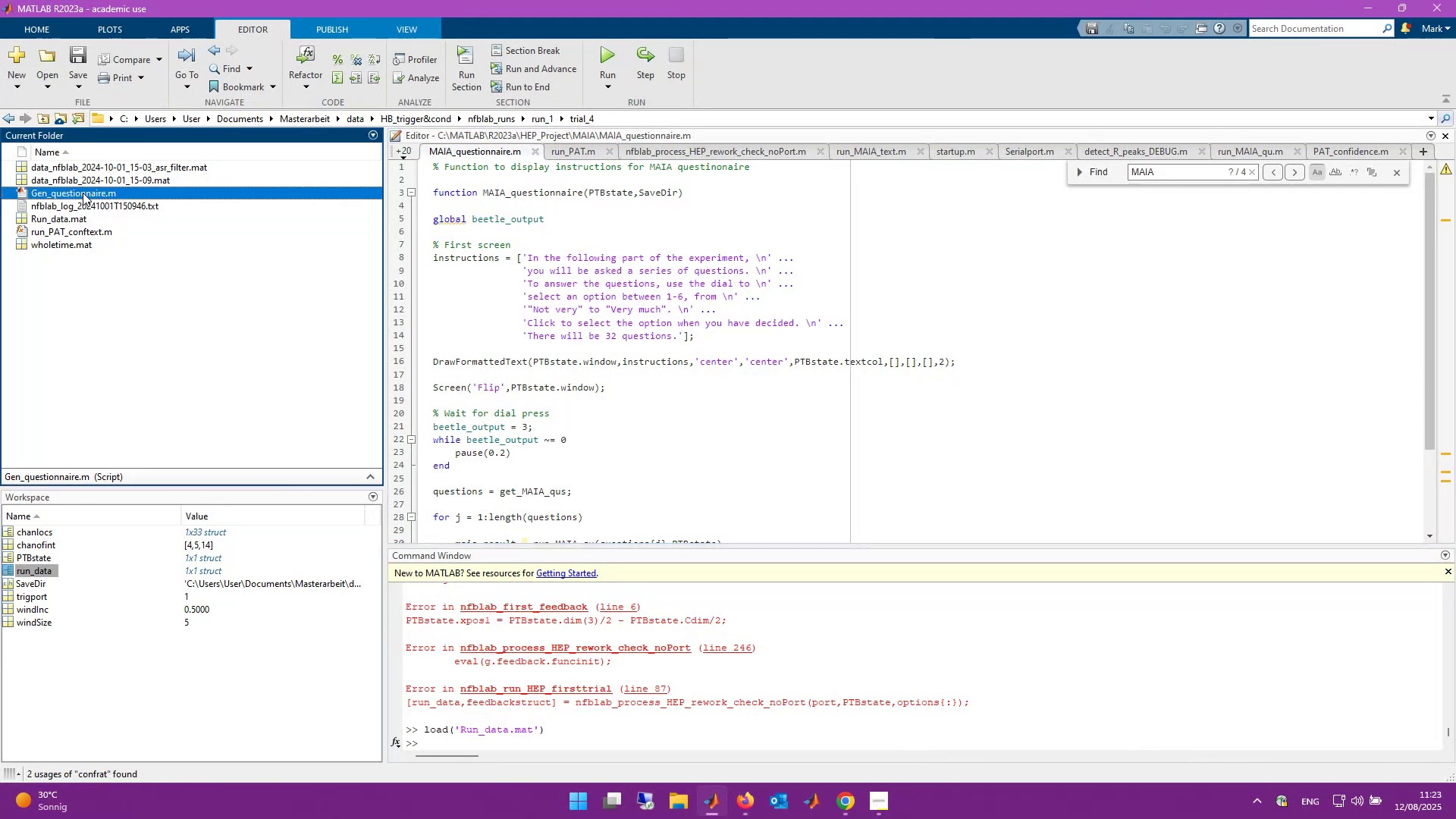 
hold_key(key=ControlLeft, duration=1.28)
 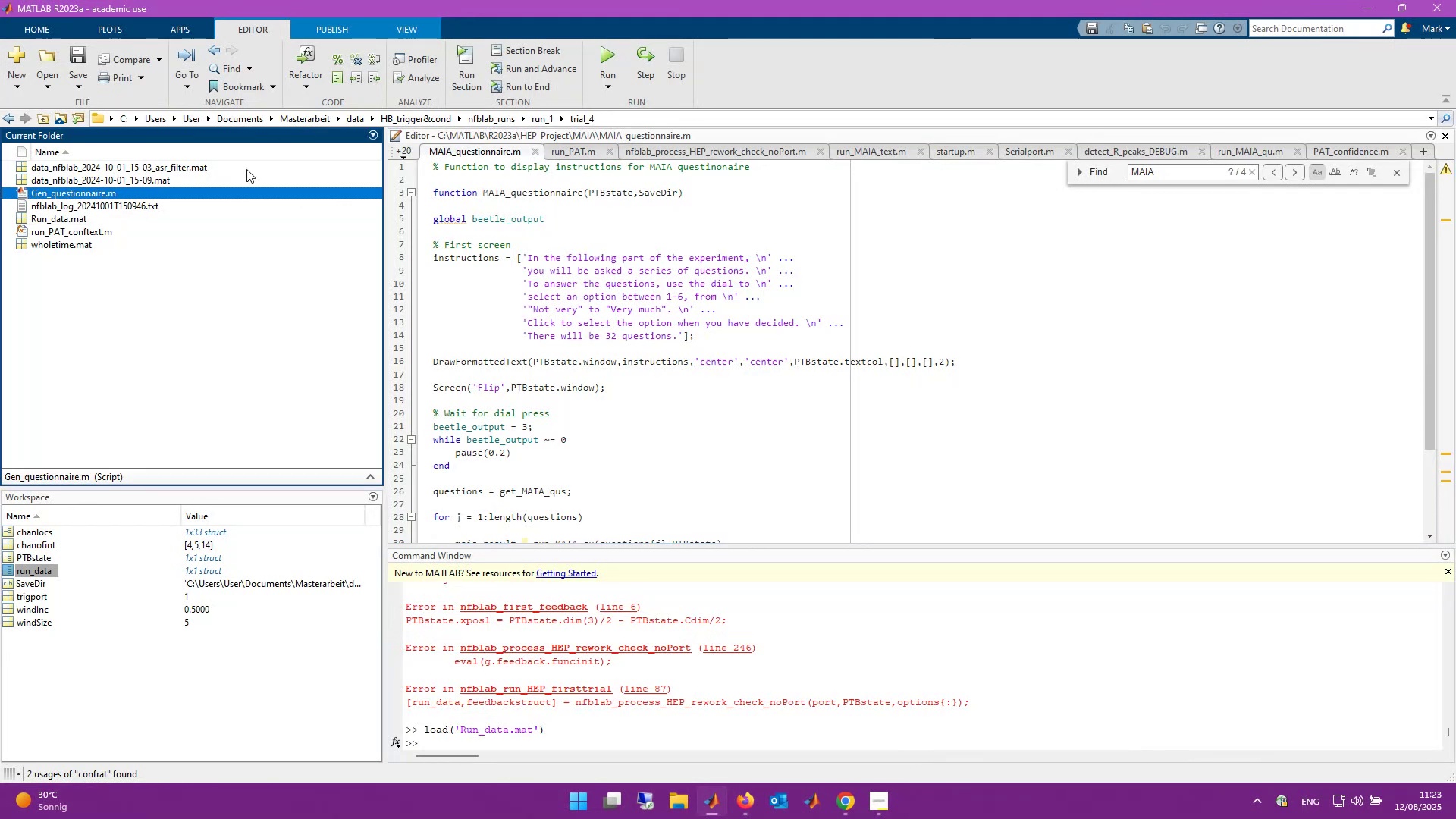 
hold_key(key=X, duration=0.4)
 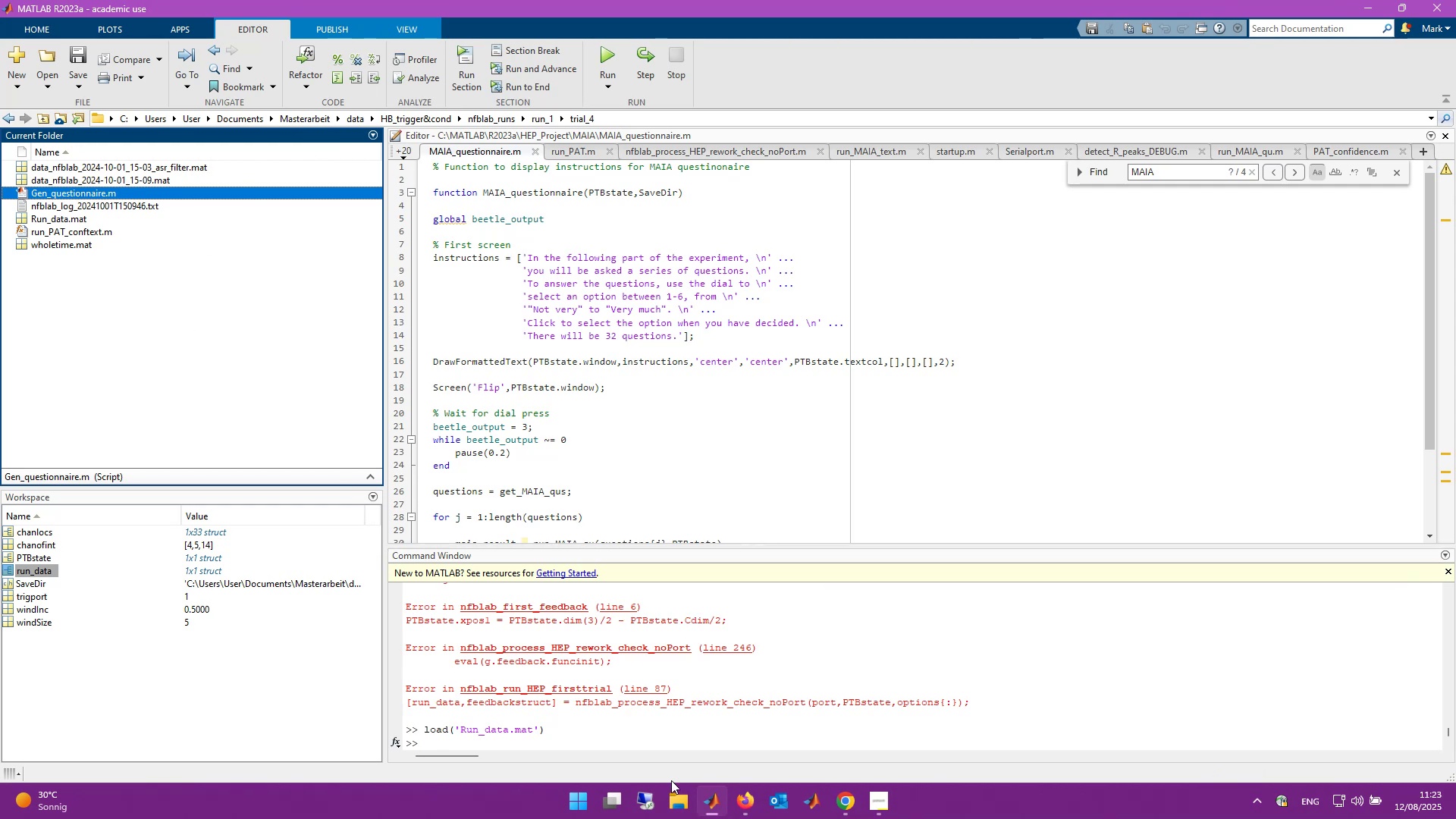 
wait(10.87)
 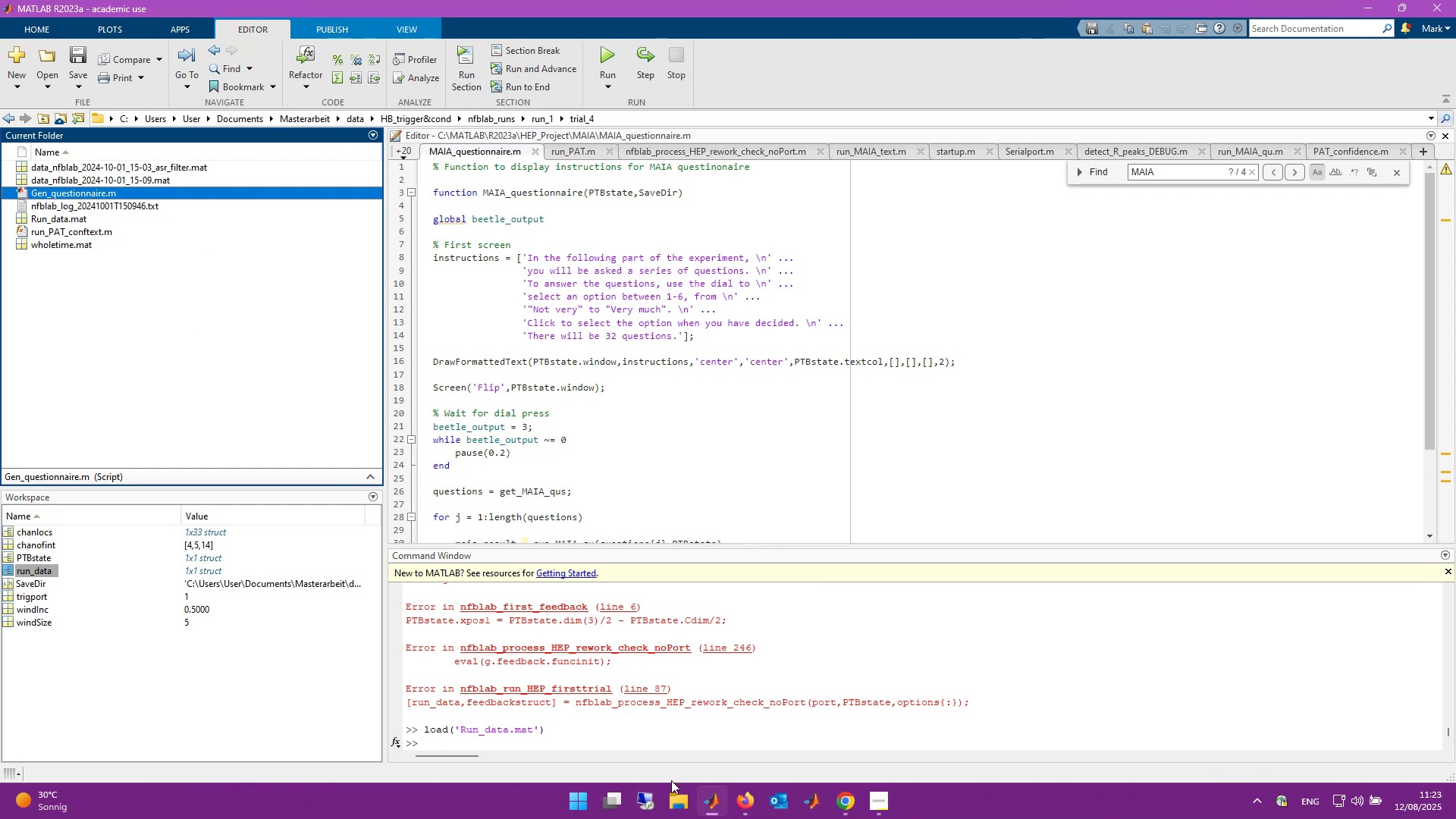 
left_click([99, 190])
 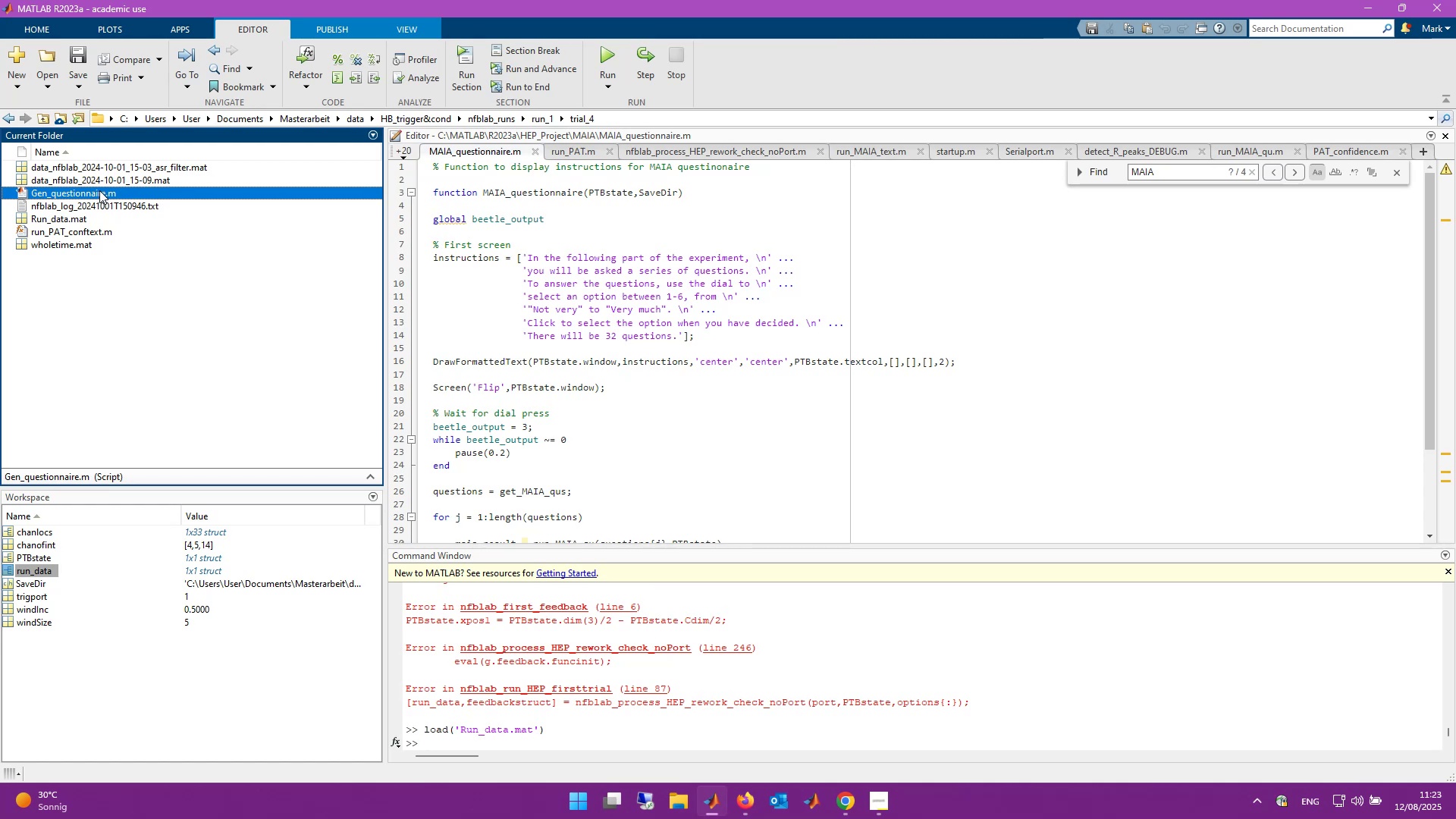 
right_click([99, 190])
 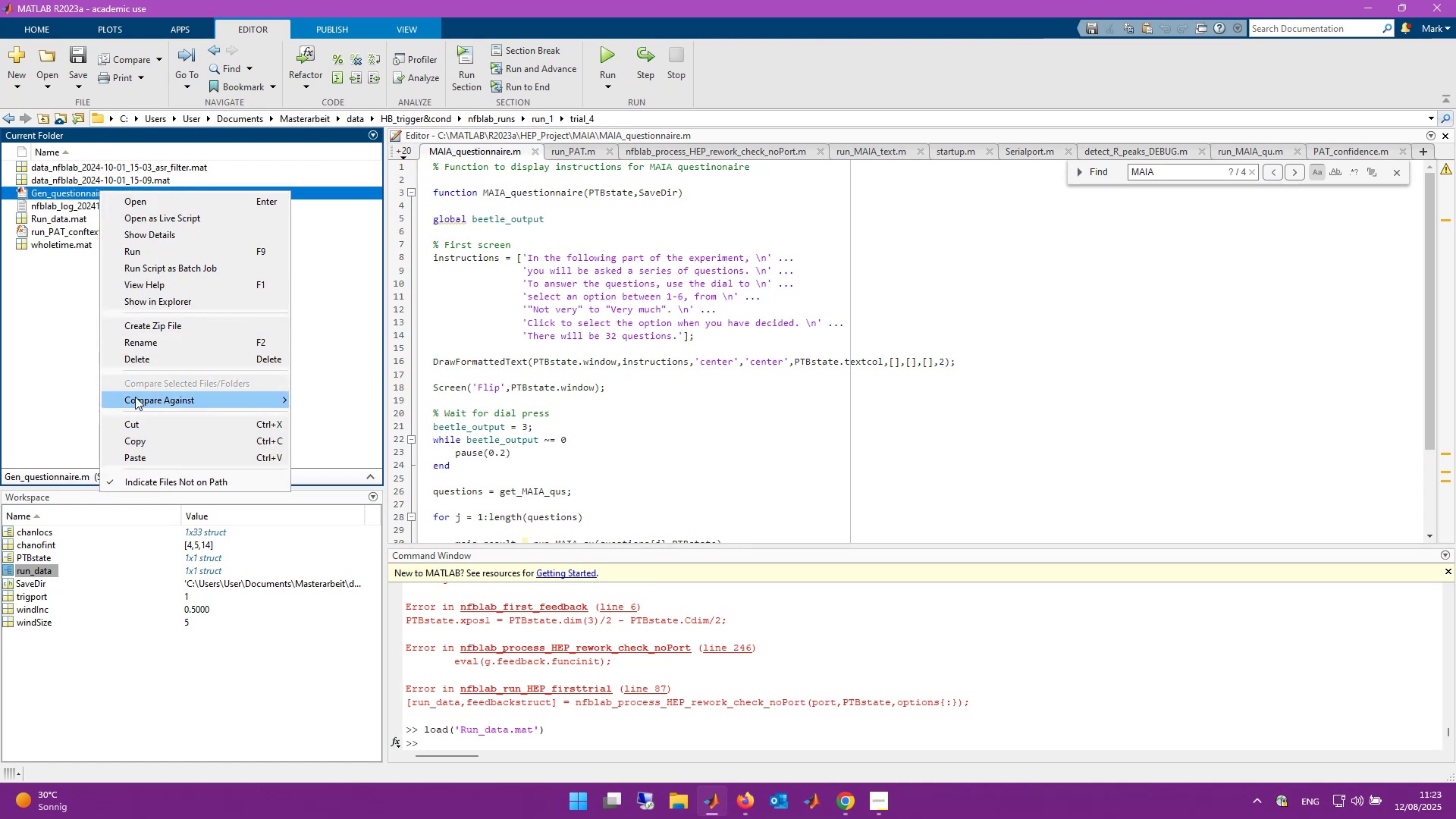 
left_click([193, 431])
 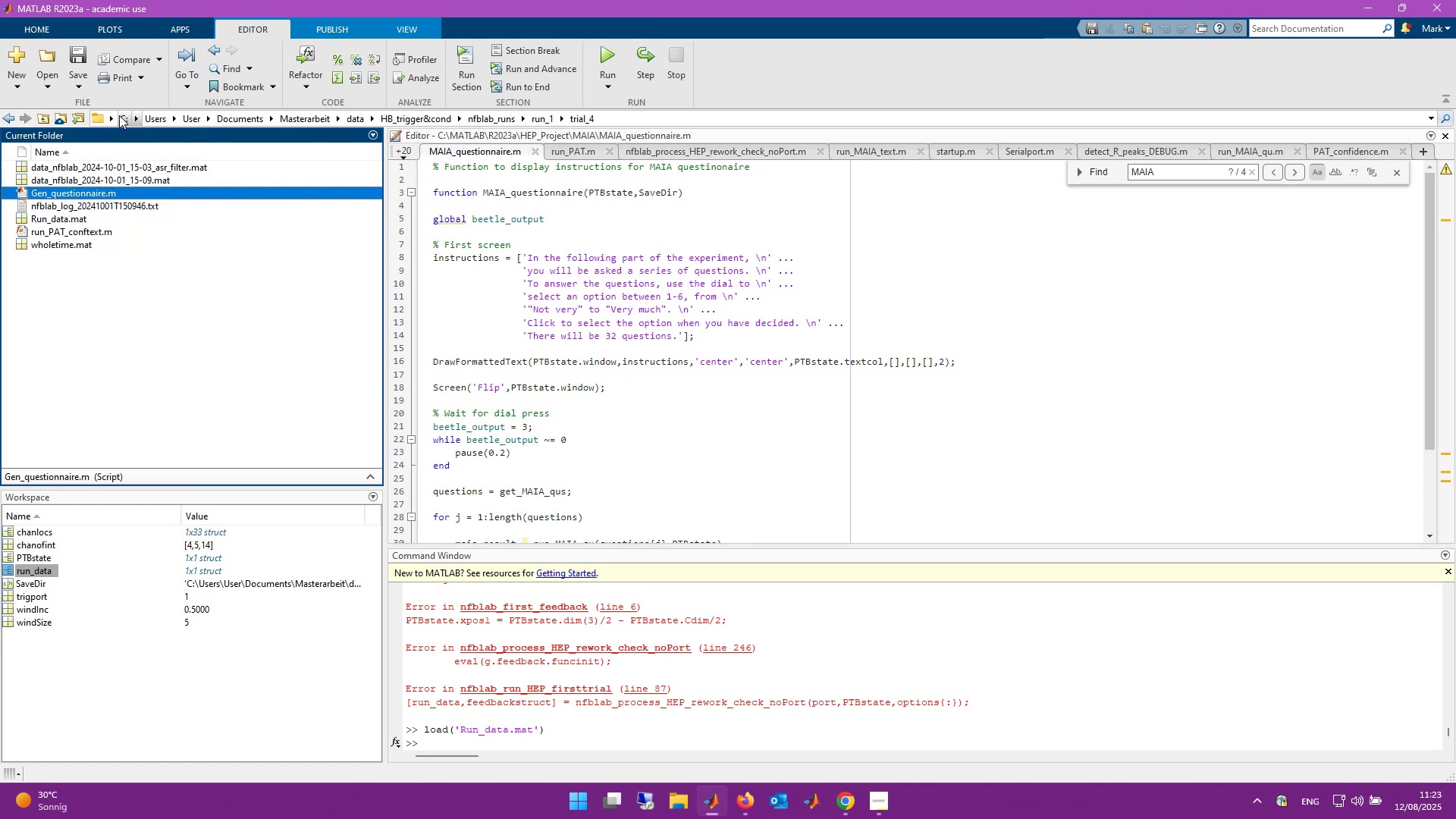 
left_click([122, 119])
 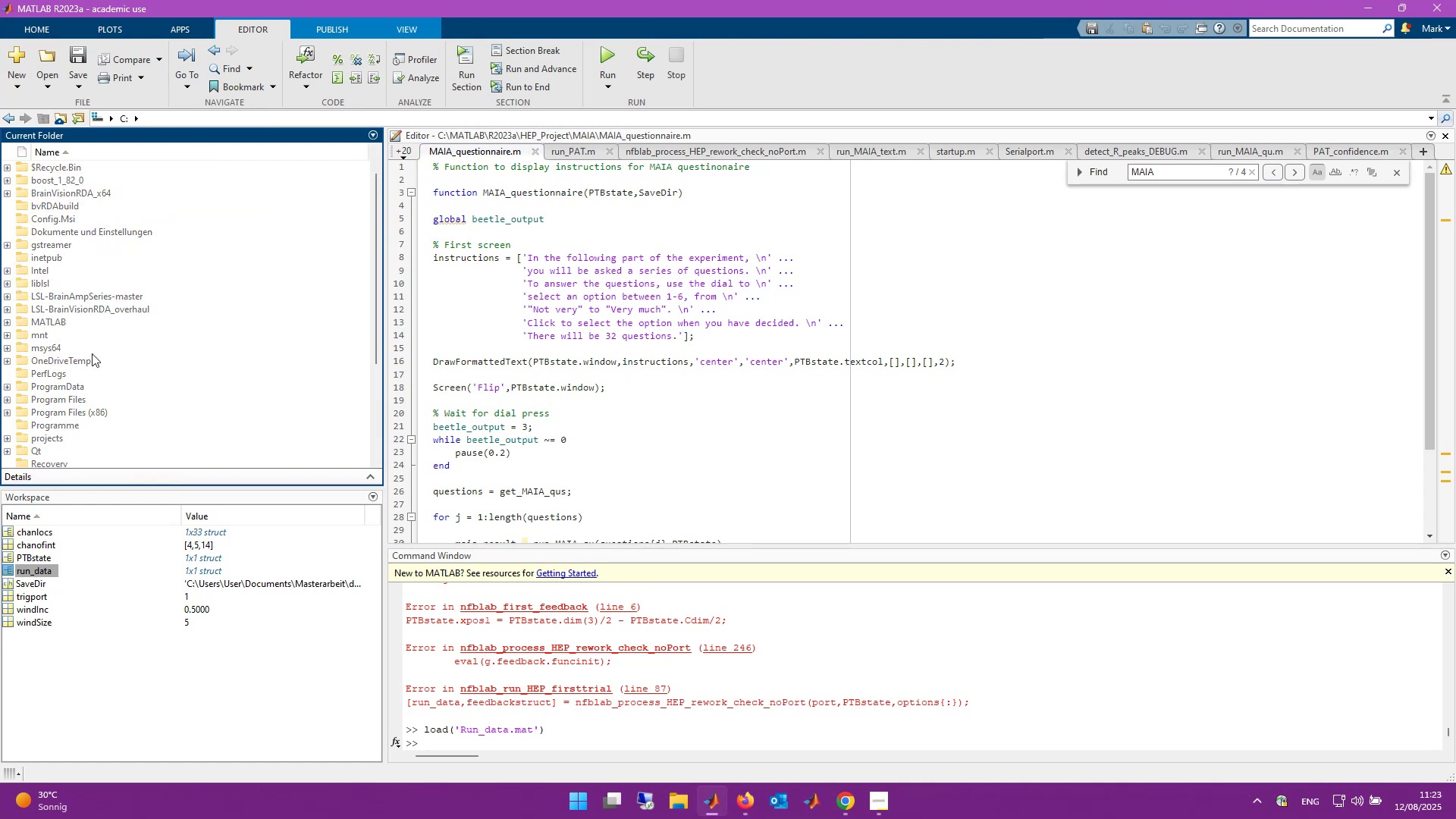 
scroll: coordinate [72, 420], scroll_direction: down, amount: 3.0
 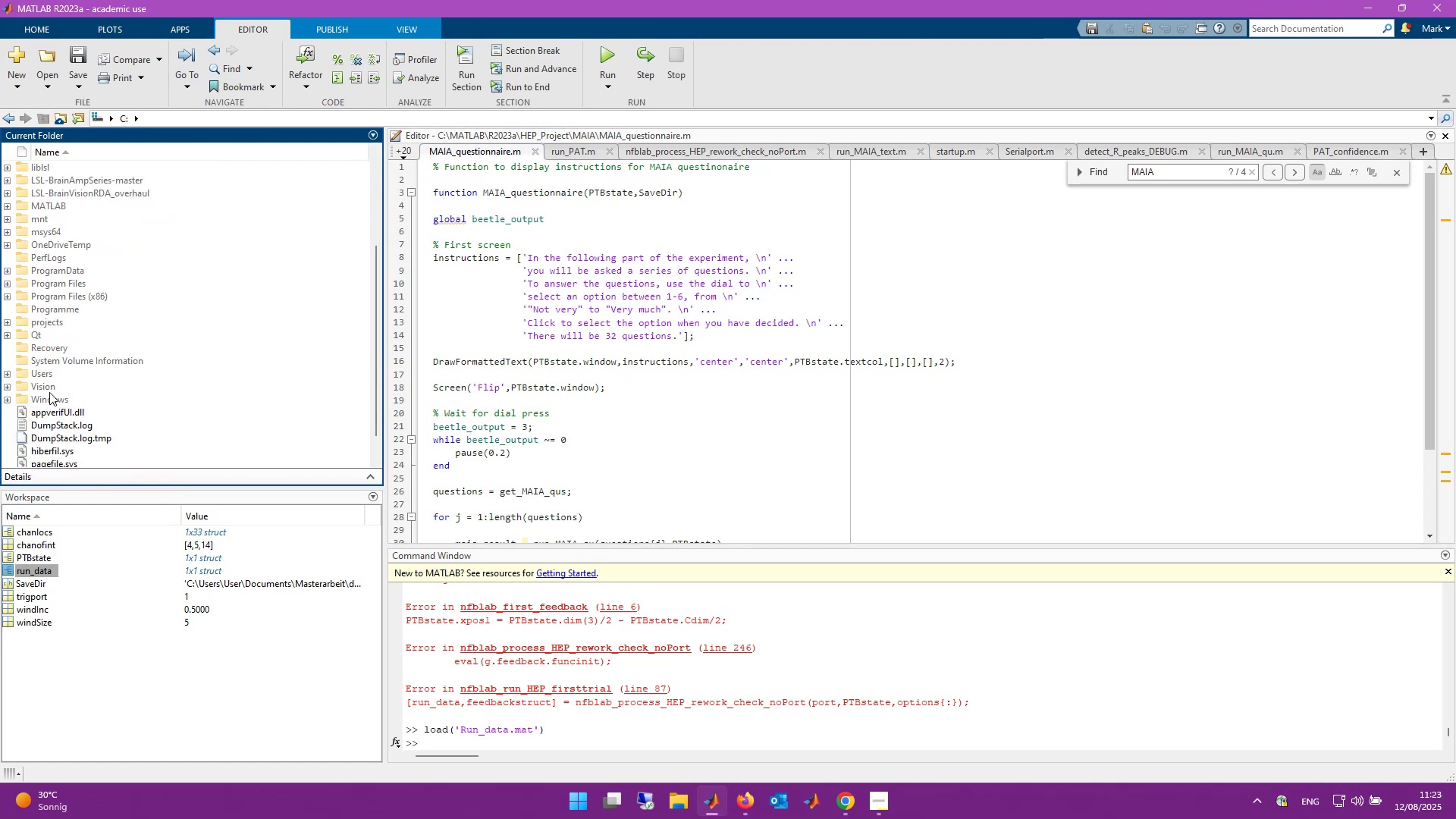 
scroll: coordinate [50, 324], scroll_direction: up, amount: 5.0
 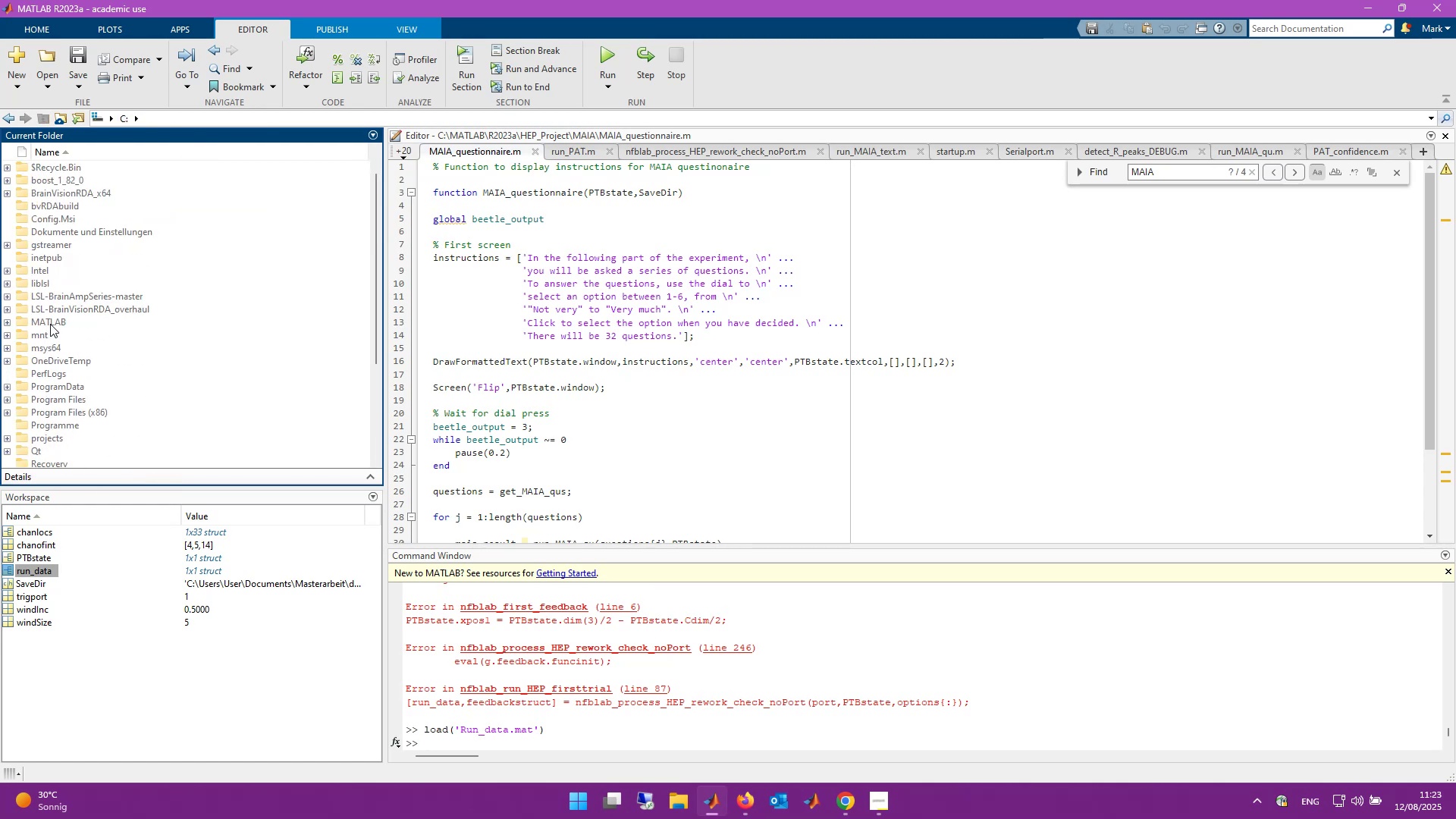 
double_click([50, 324])
 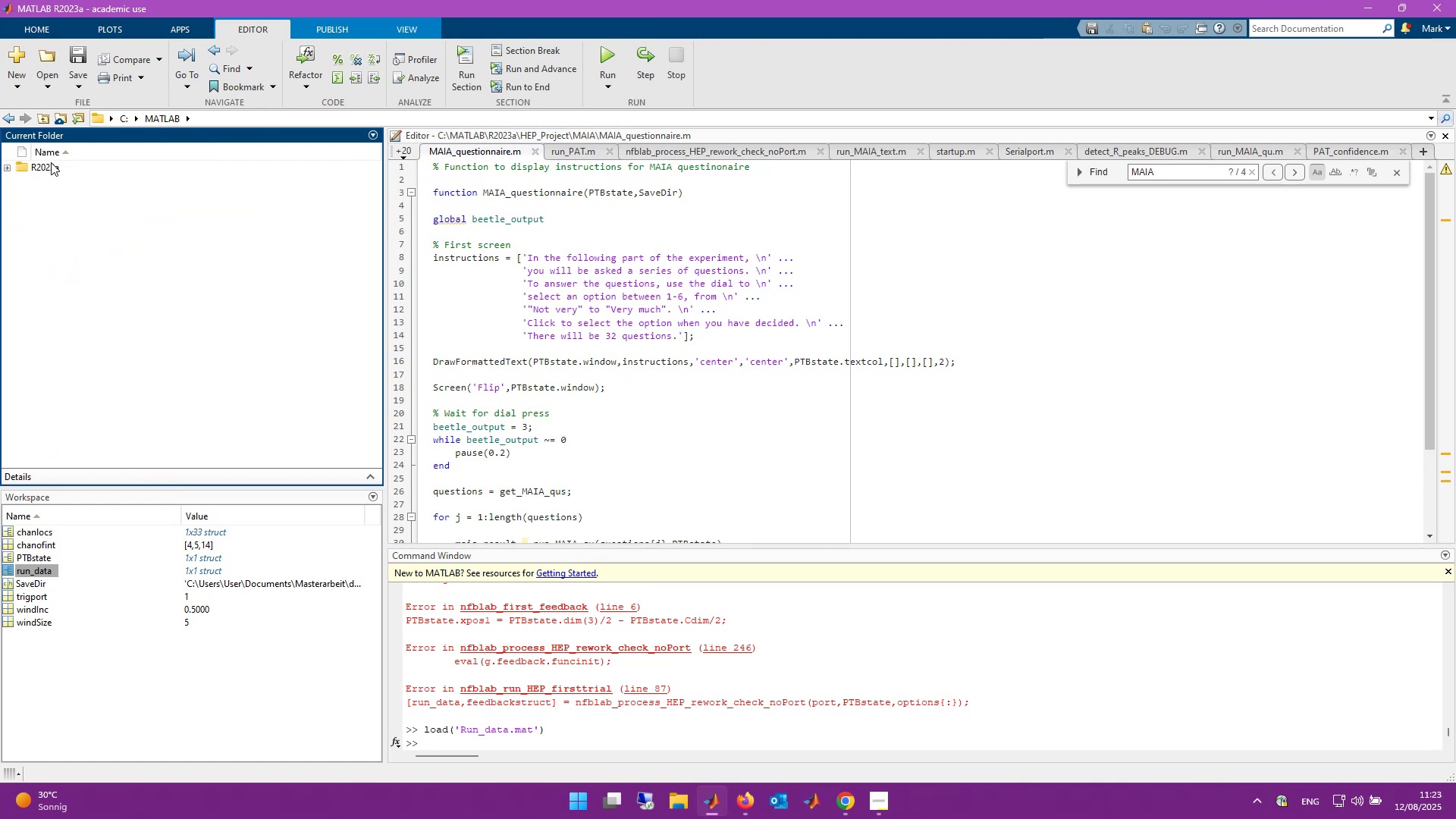 
double_click([52, 163])
 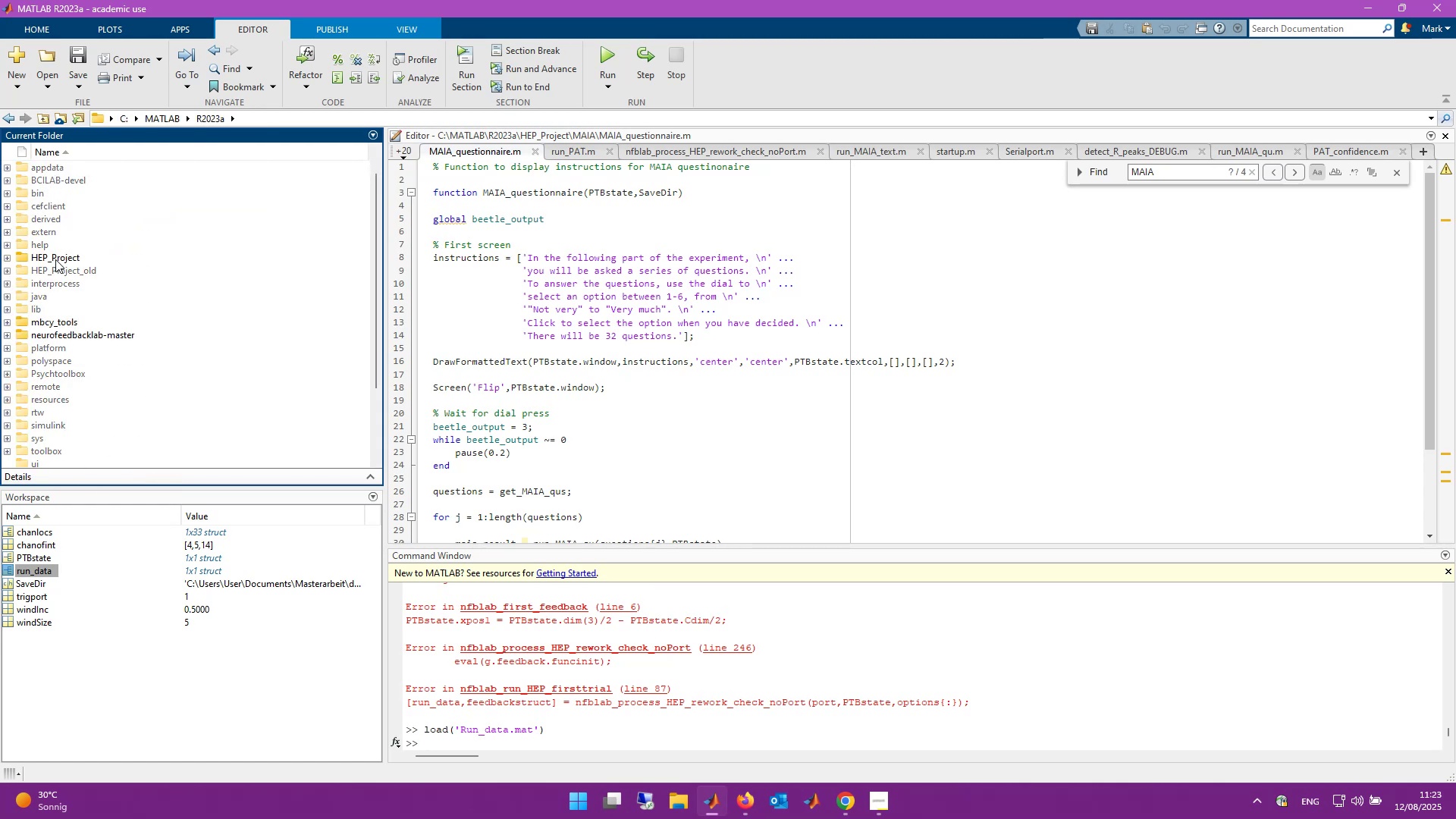 
double_click([55, 260])
 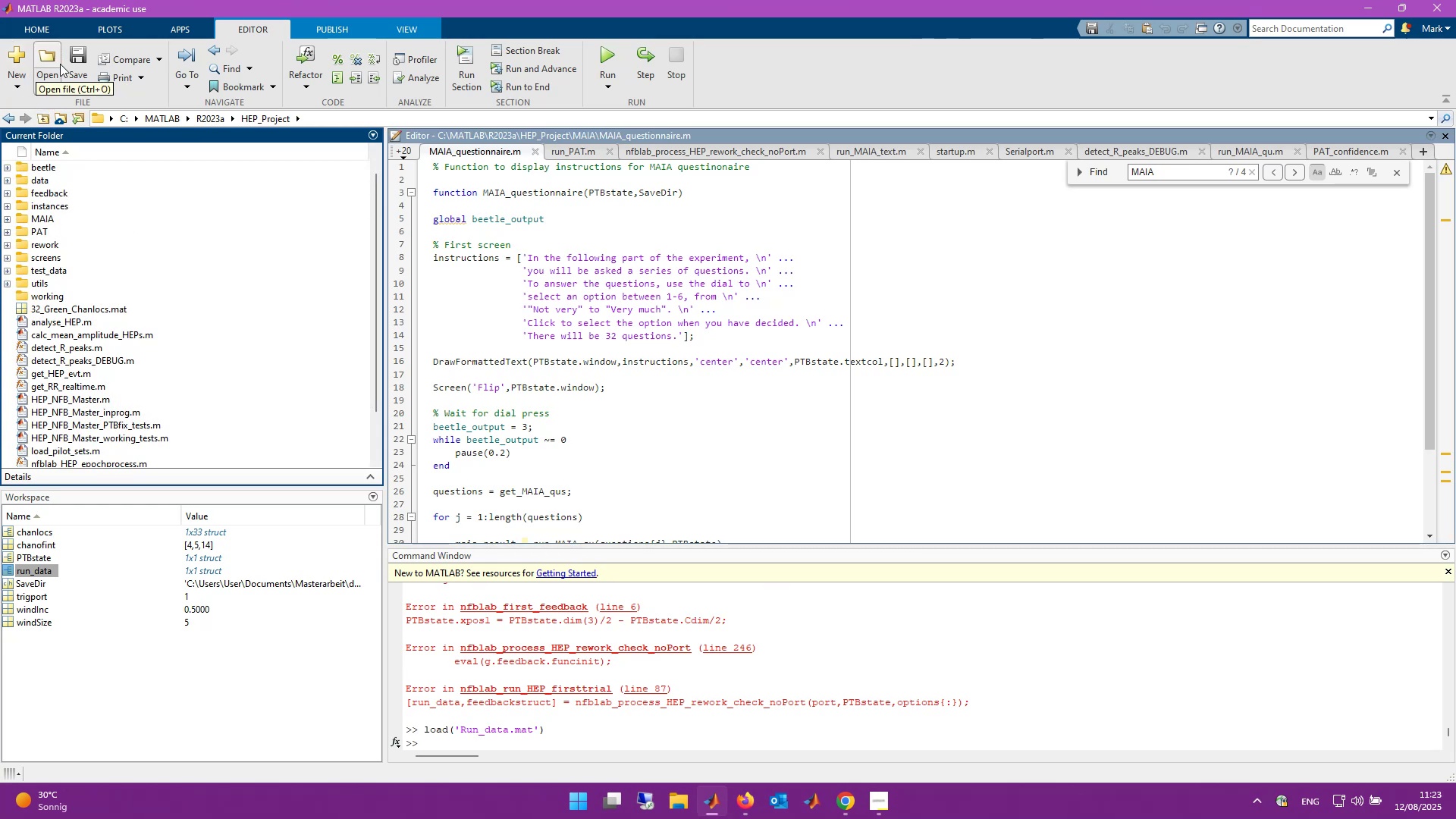 
wait(6.35)
 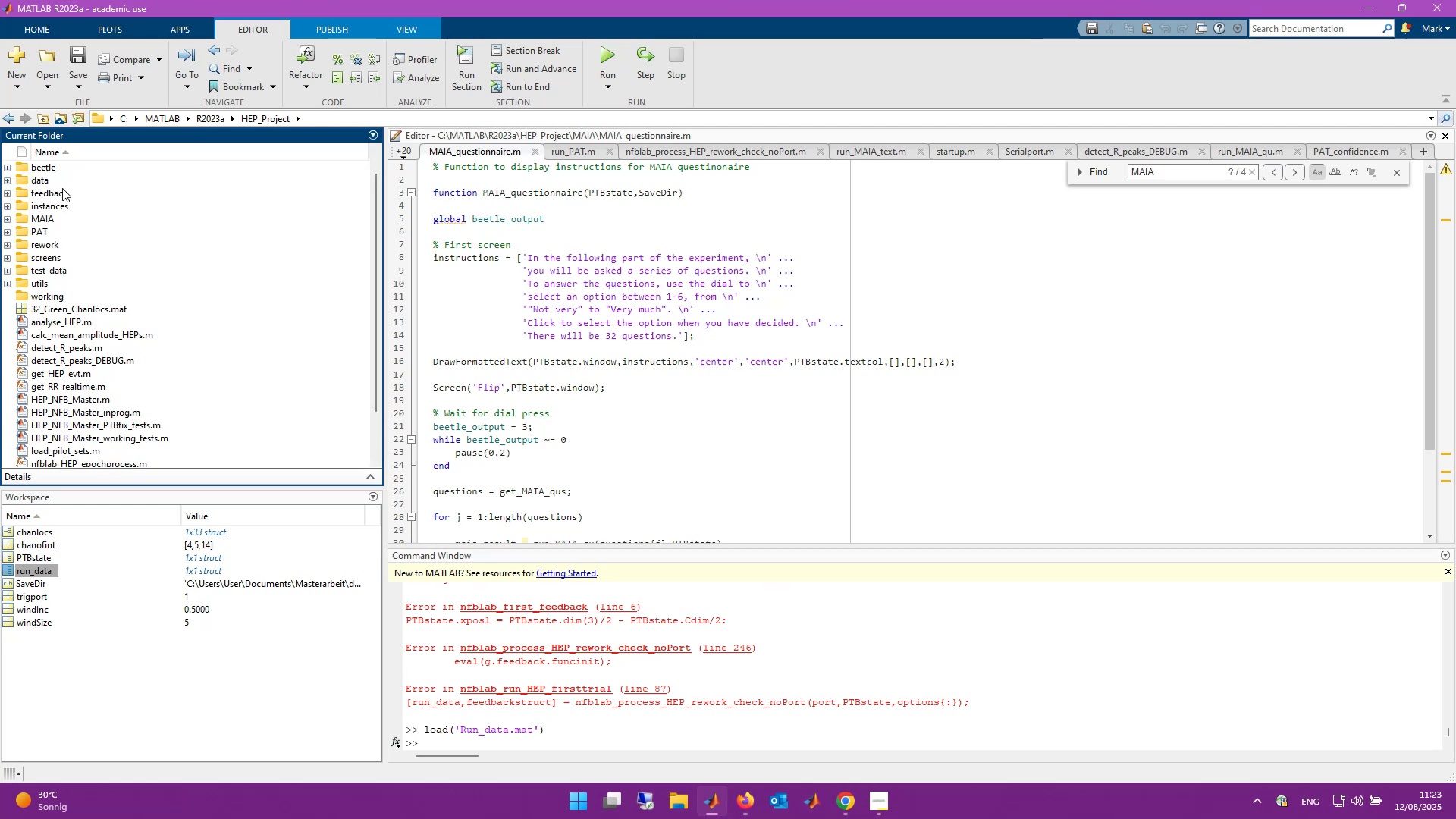 
right_click([143, 250])
 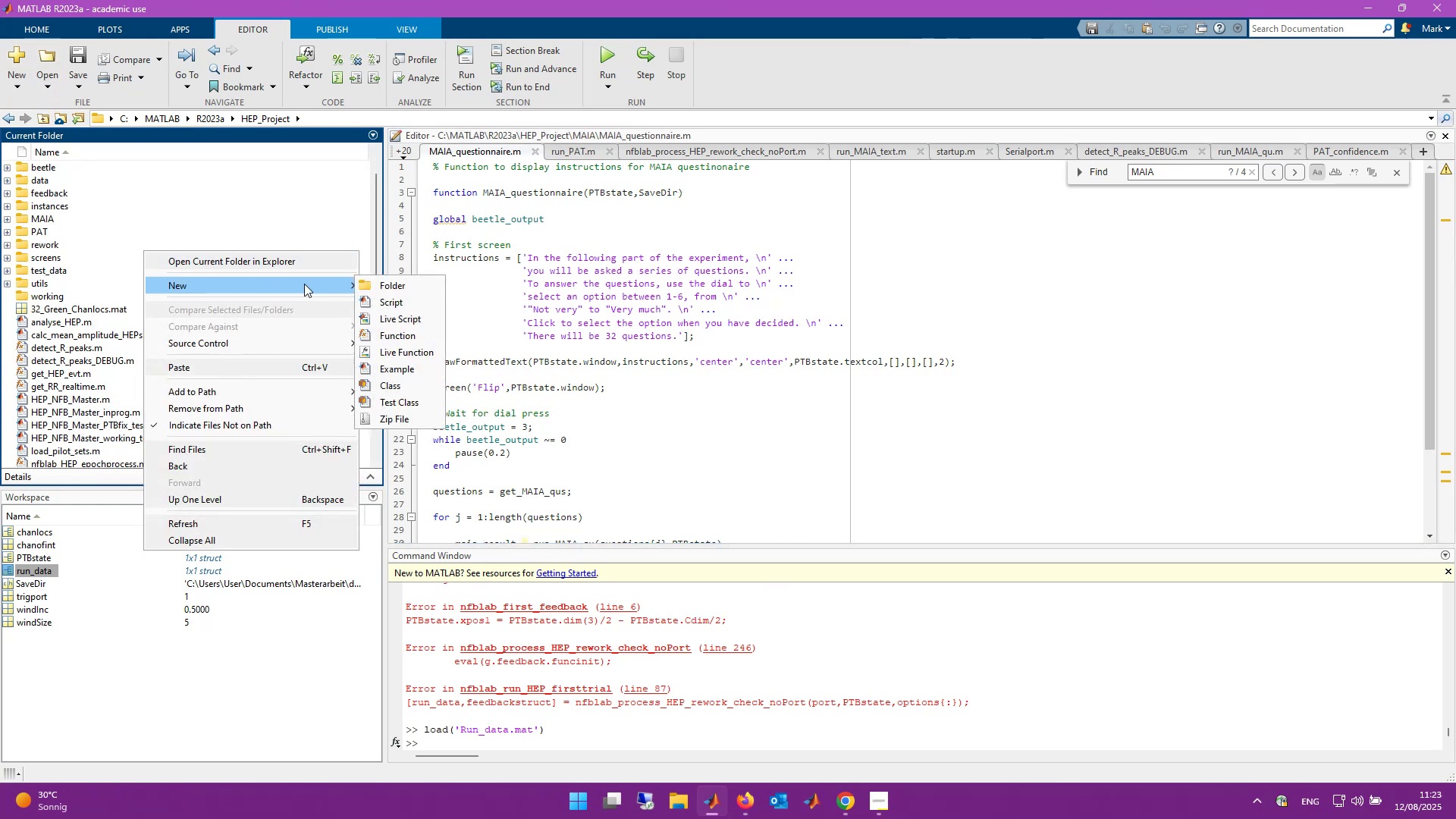 
left_click([410, 282])
 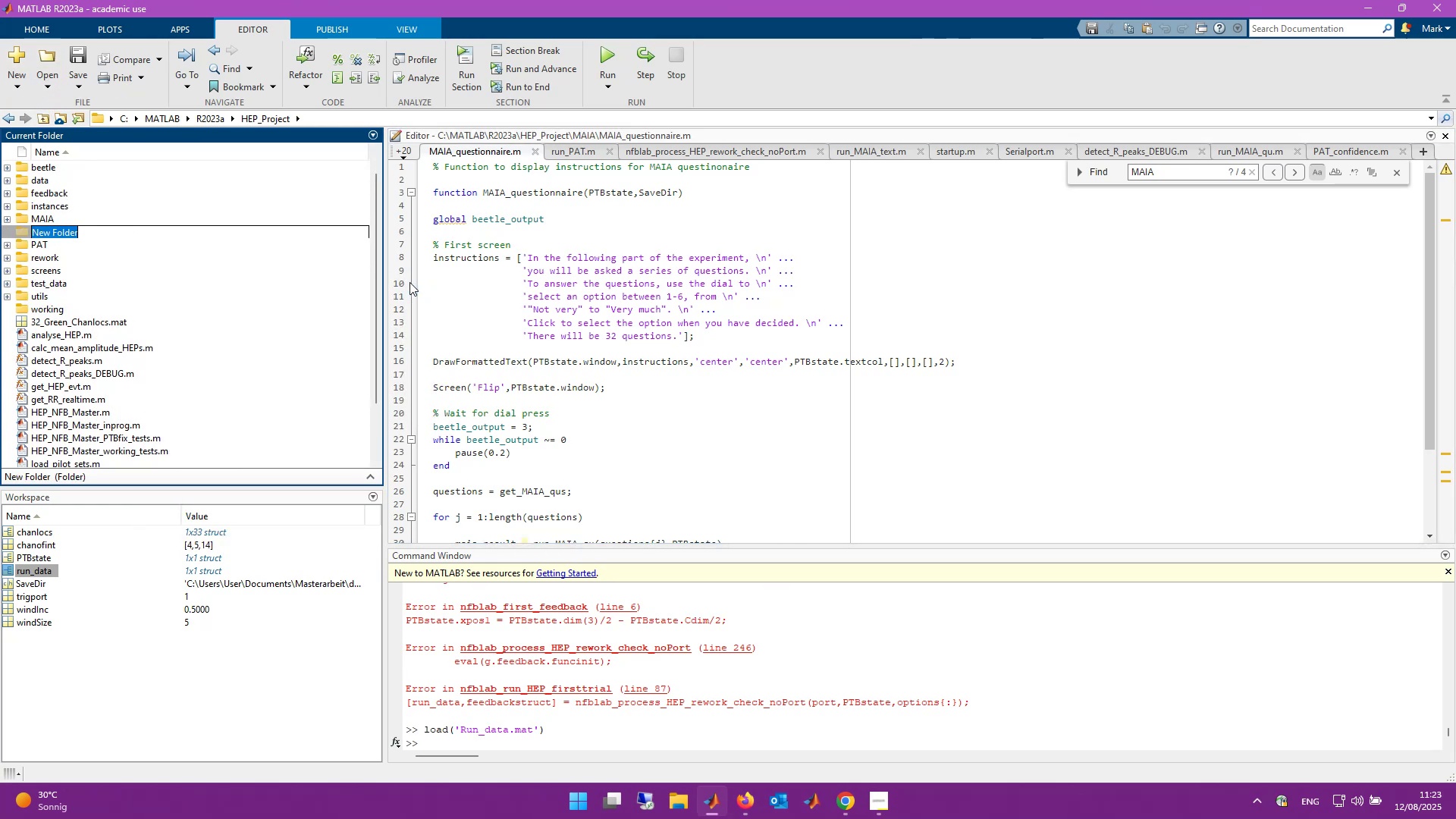 
type(General questionnaire)
 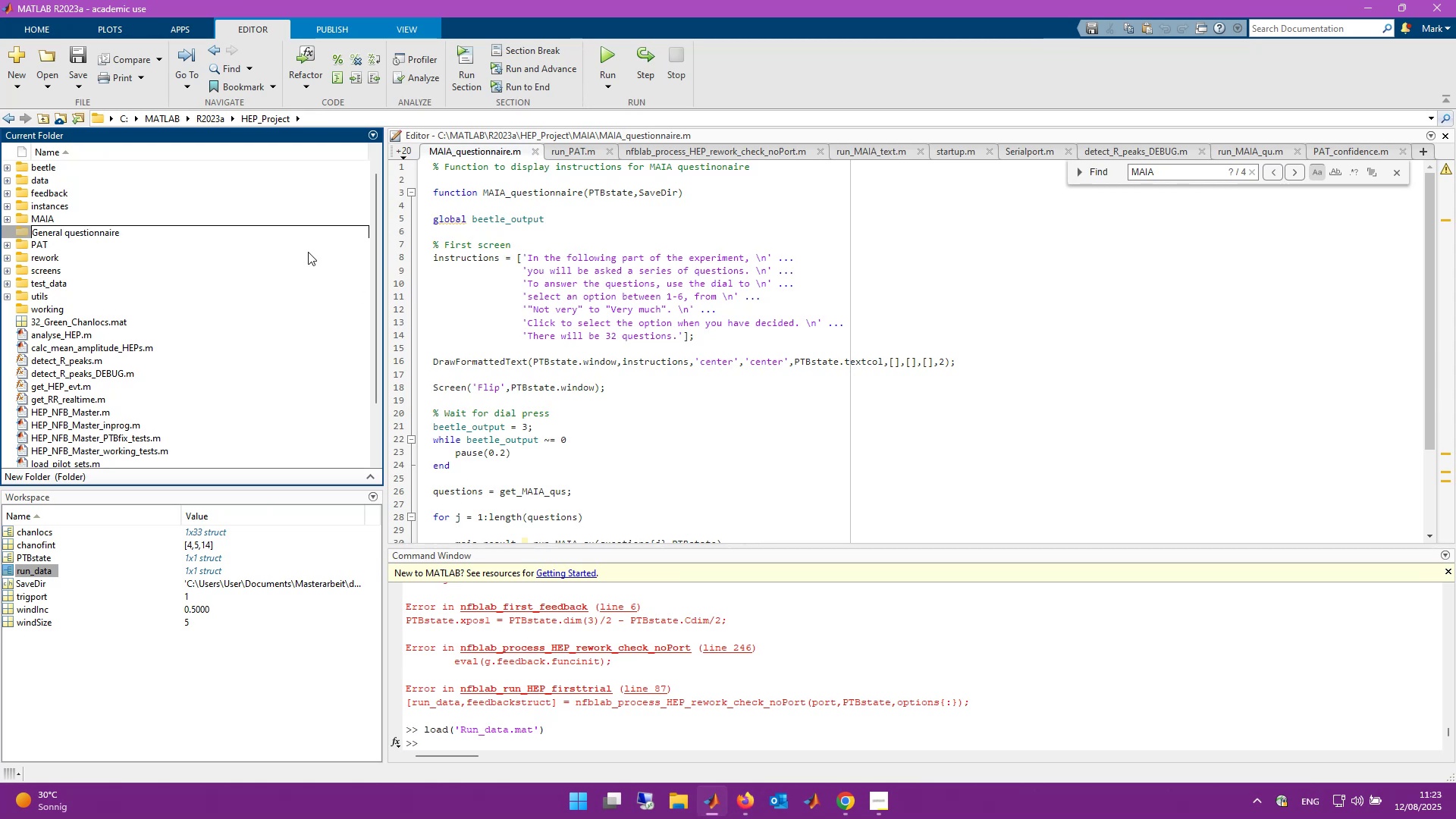 
left_click([290, 223])
 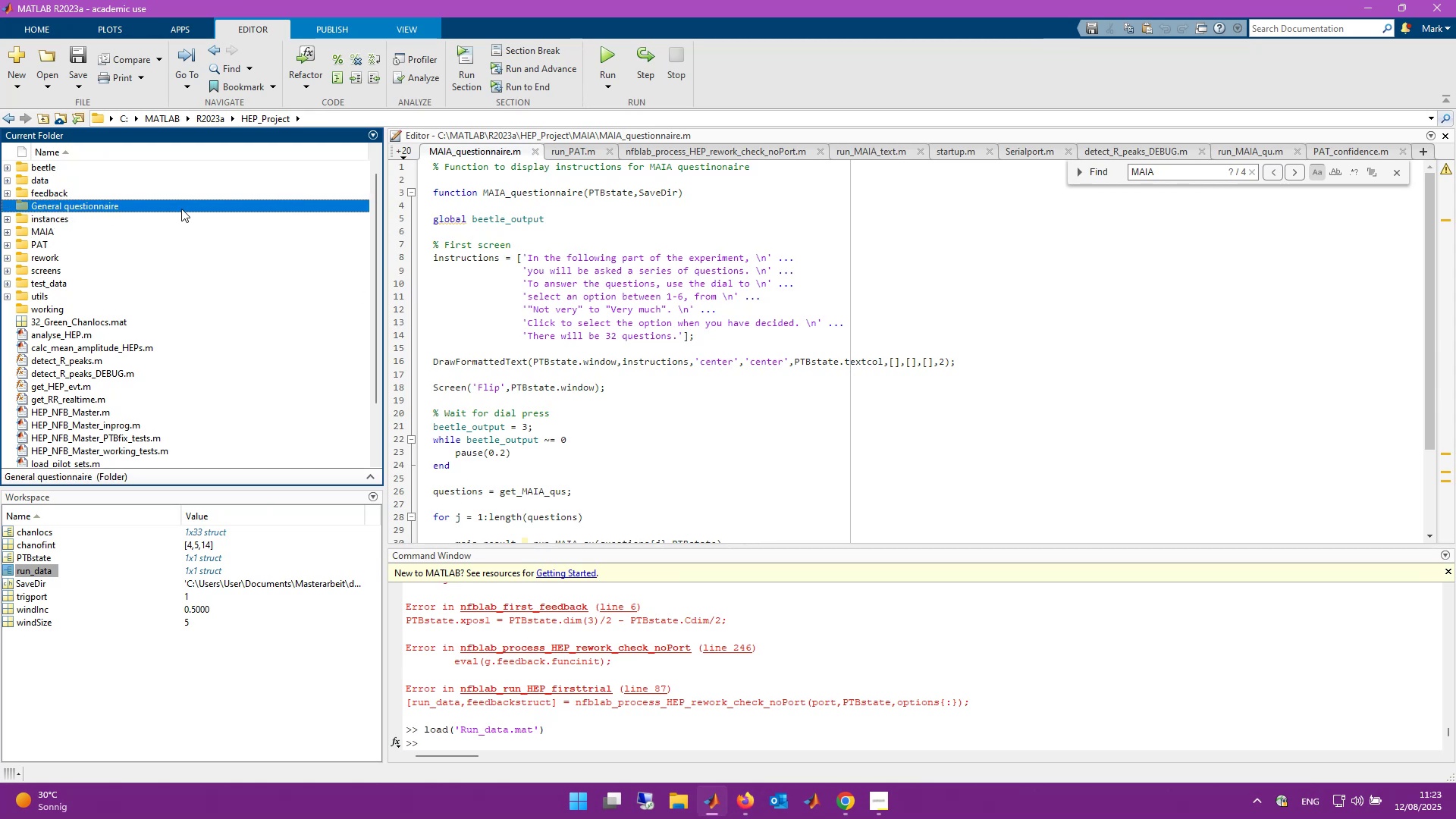 
double_click([183, 207])
 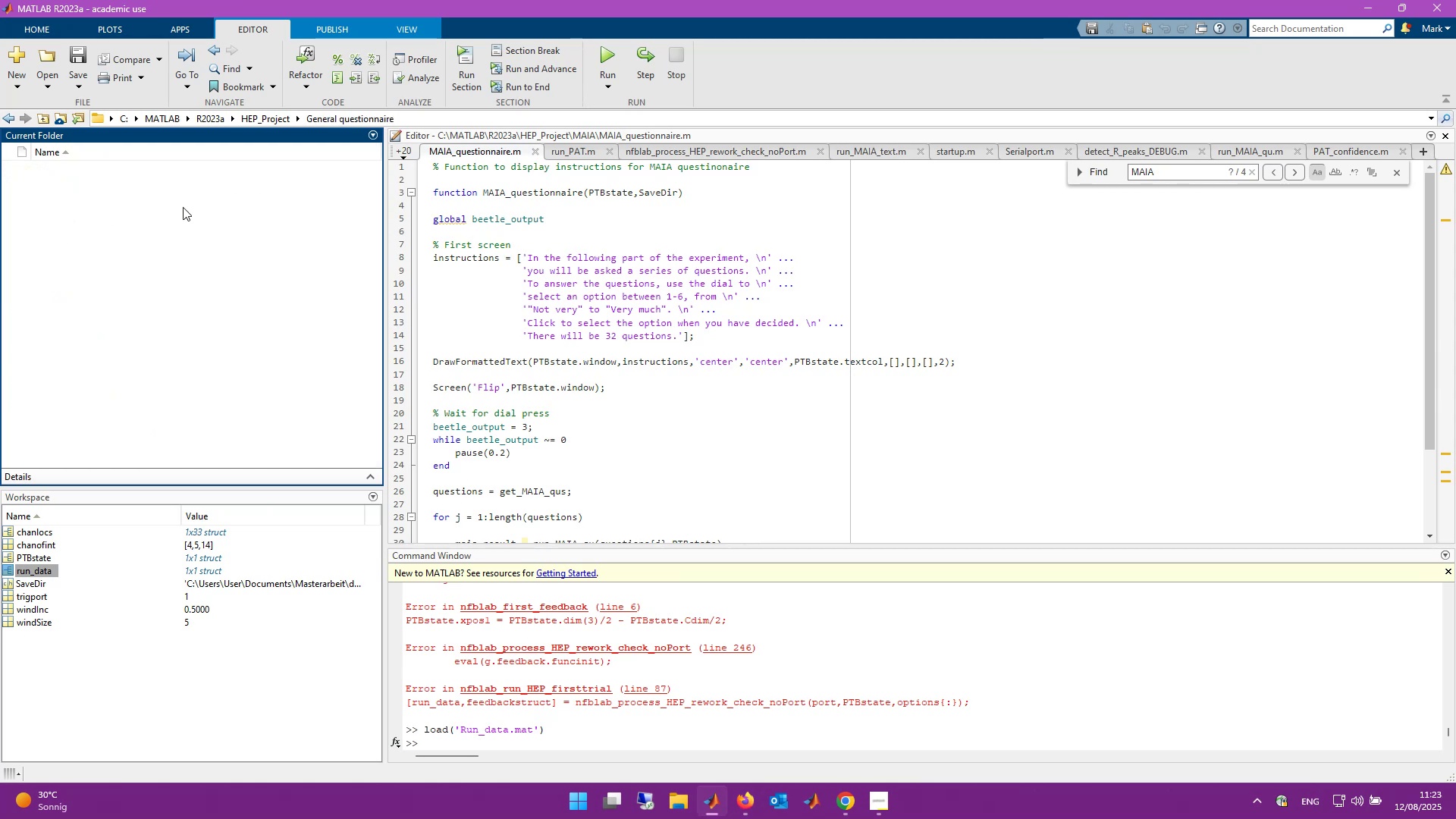 
hold_key(key=ControlLeft, duration=0.31)
 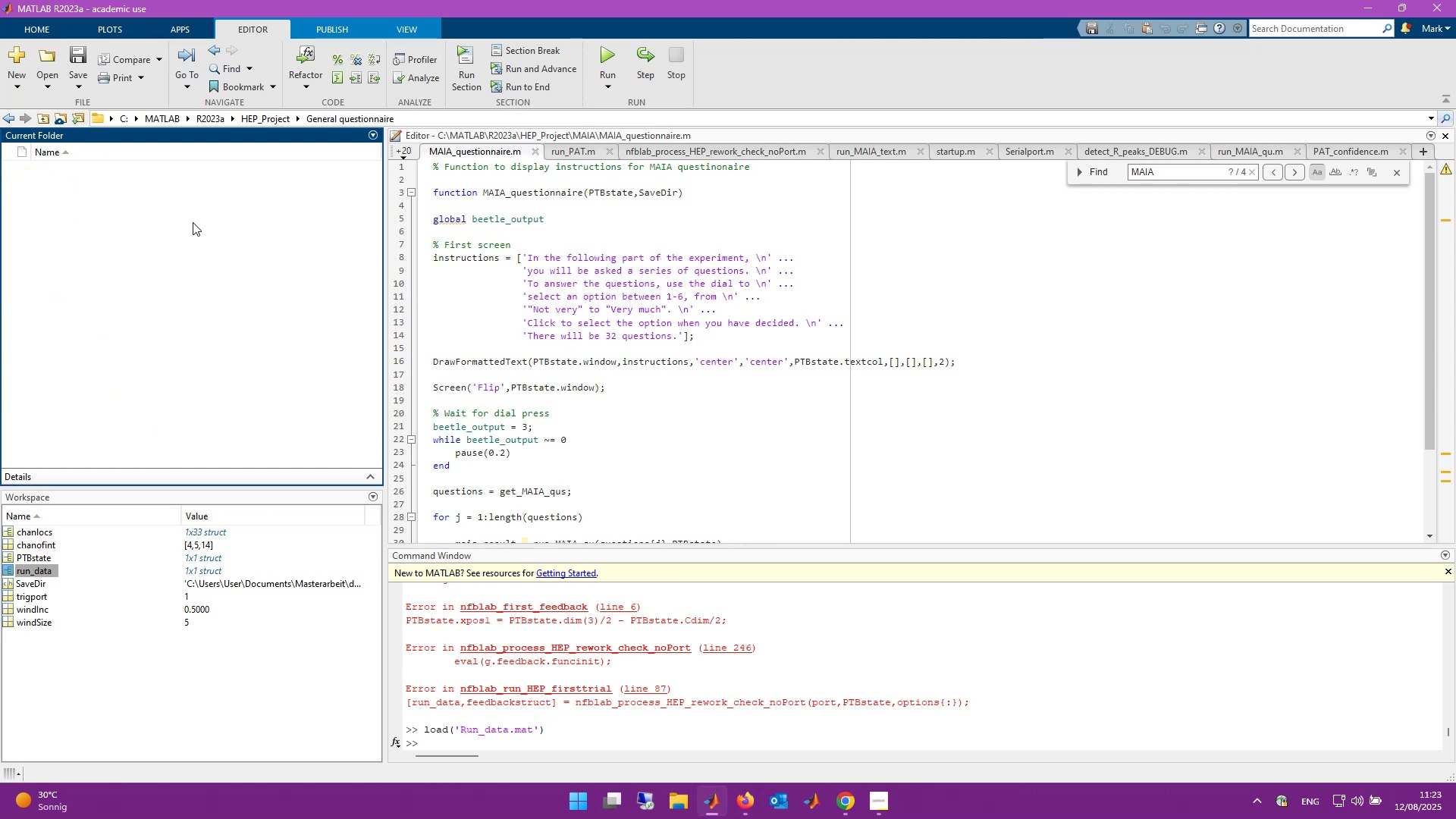 
left_click([193, 222])
 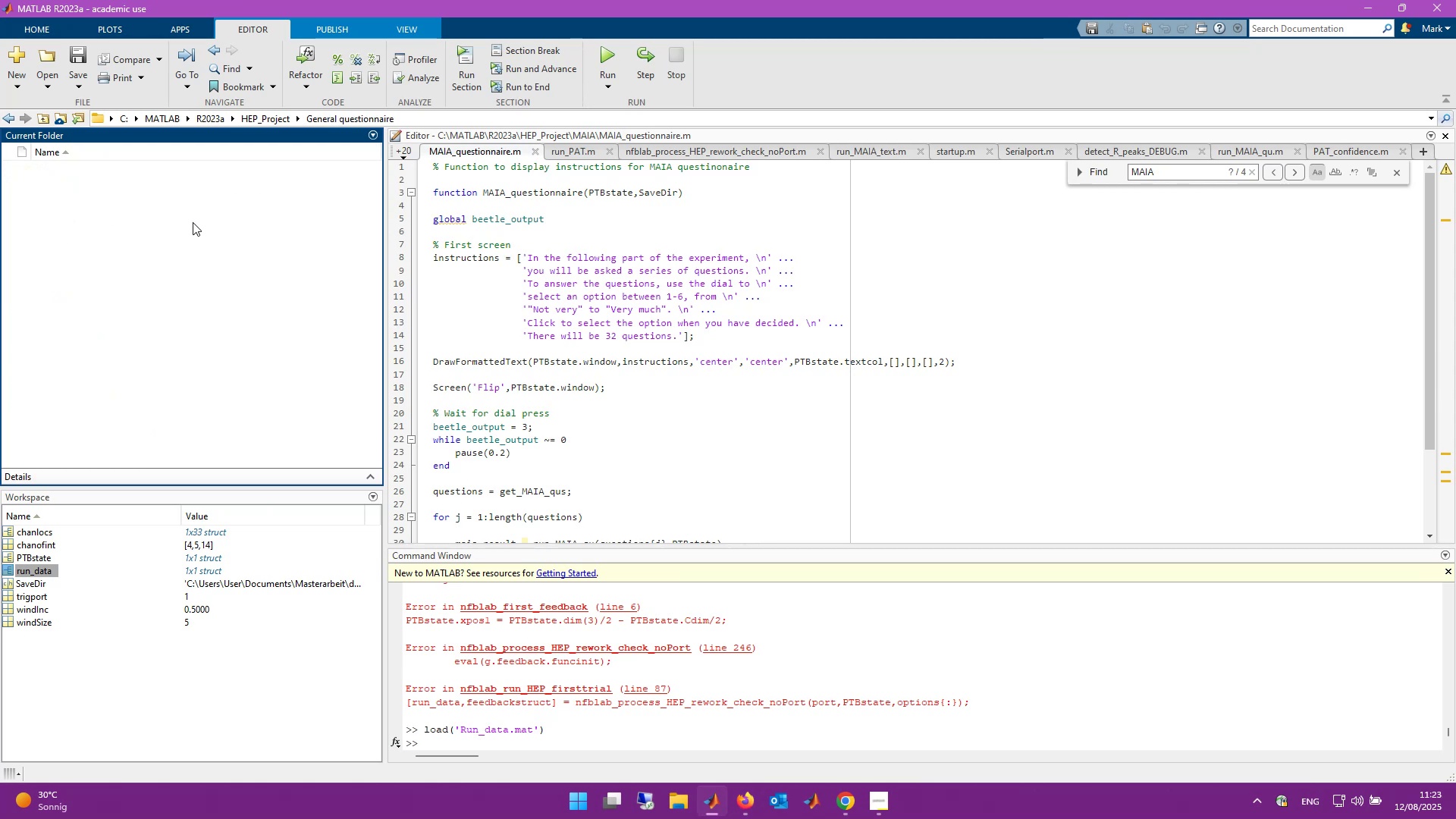 
key(Control+ControlLeft)
 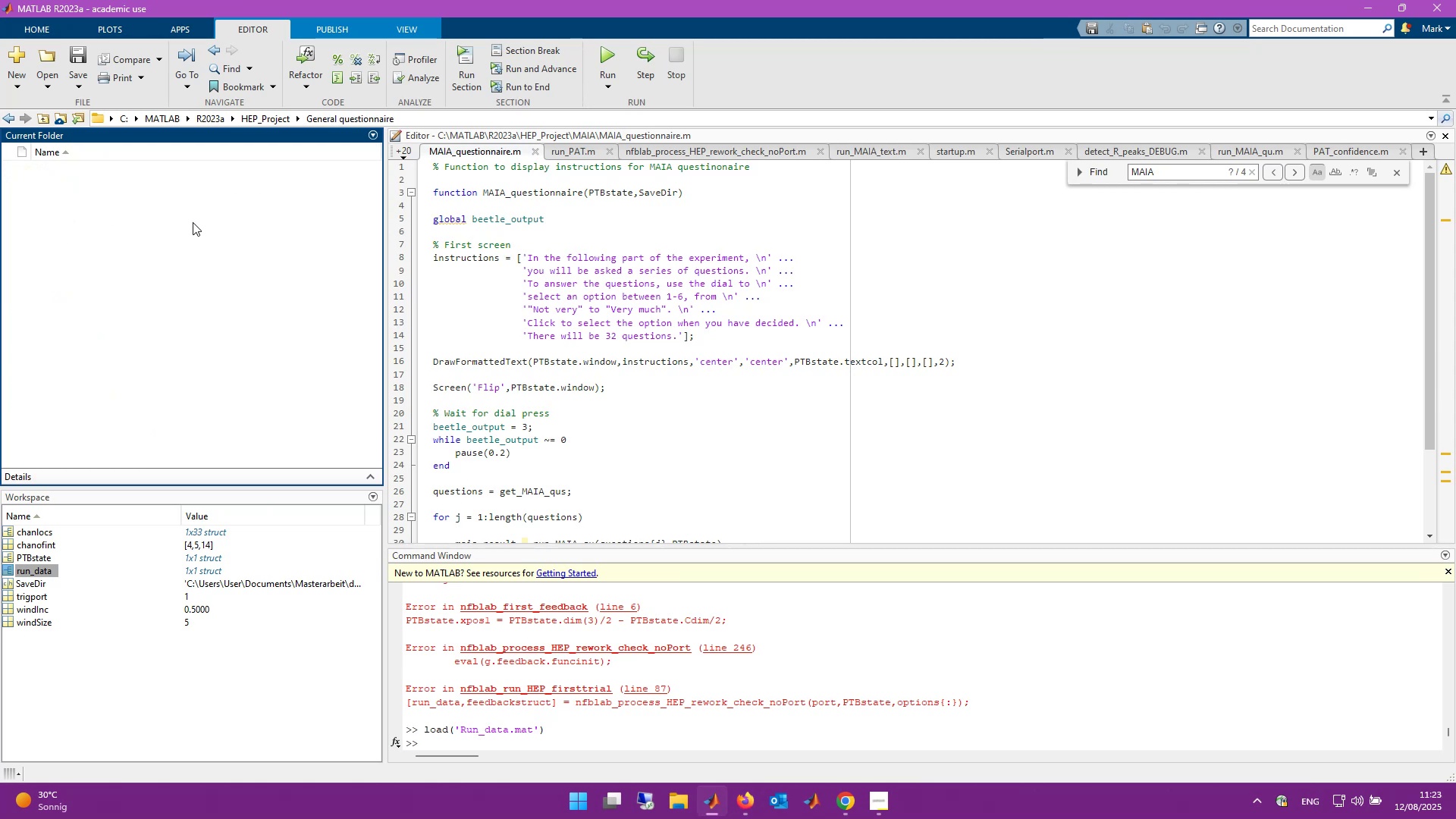 
key(Control+V)
 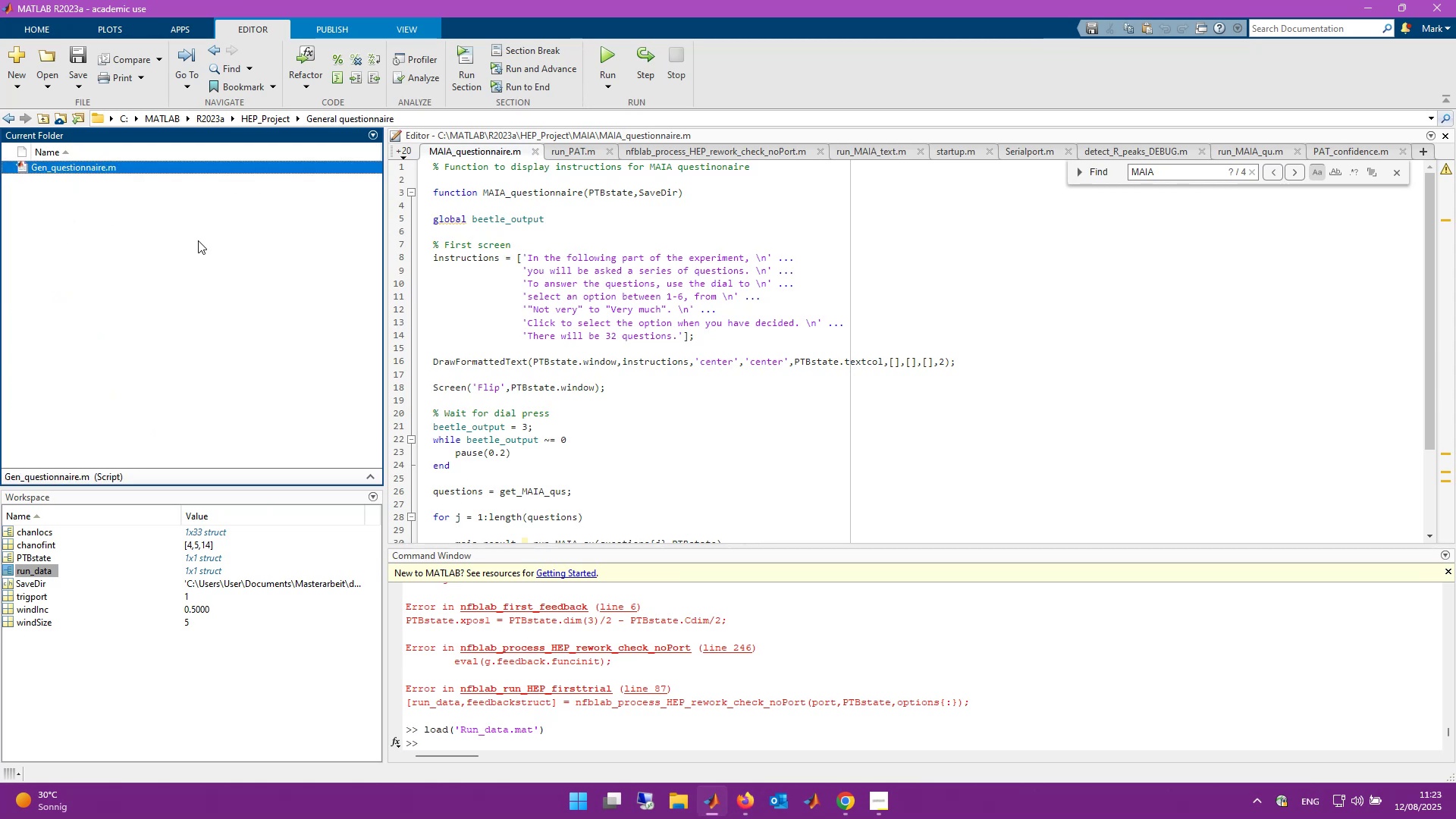 
left_click([202, 246])
 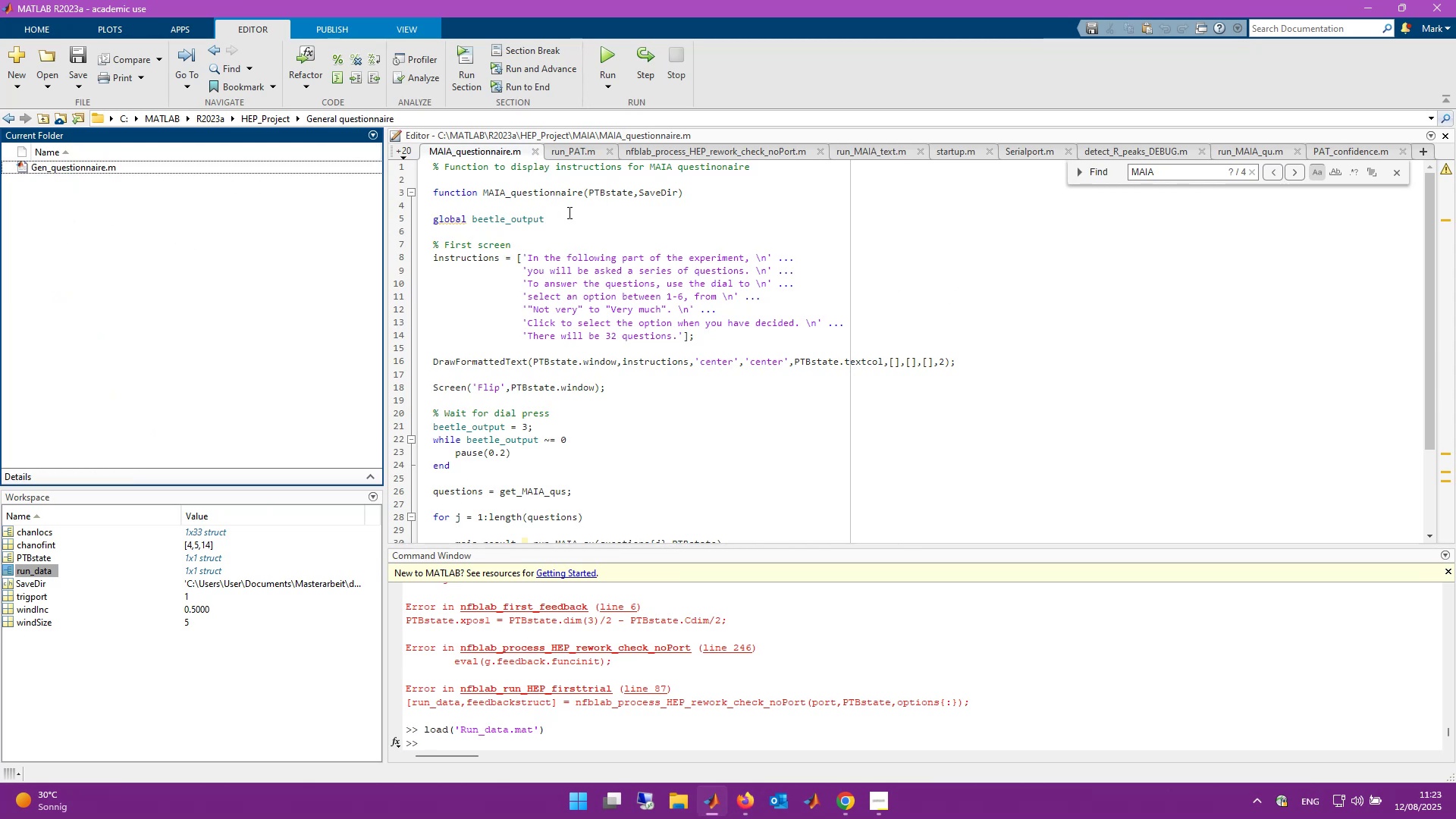 
scroll: coordinate [597, 322], scroll_direction: up, amount: 2.0
 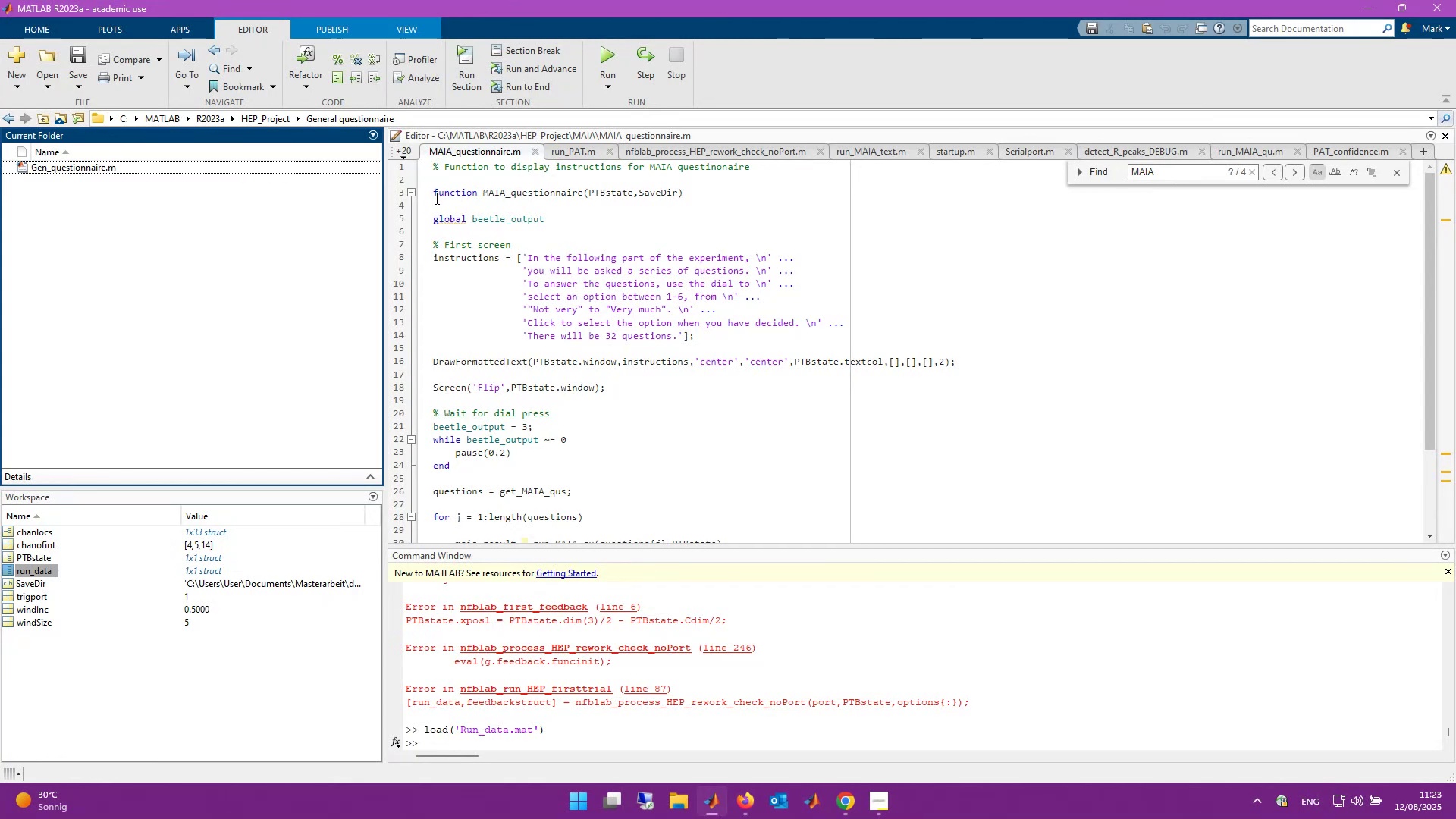 
wait(6.44)
 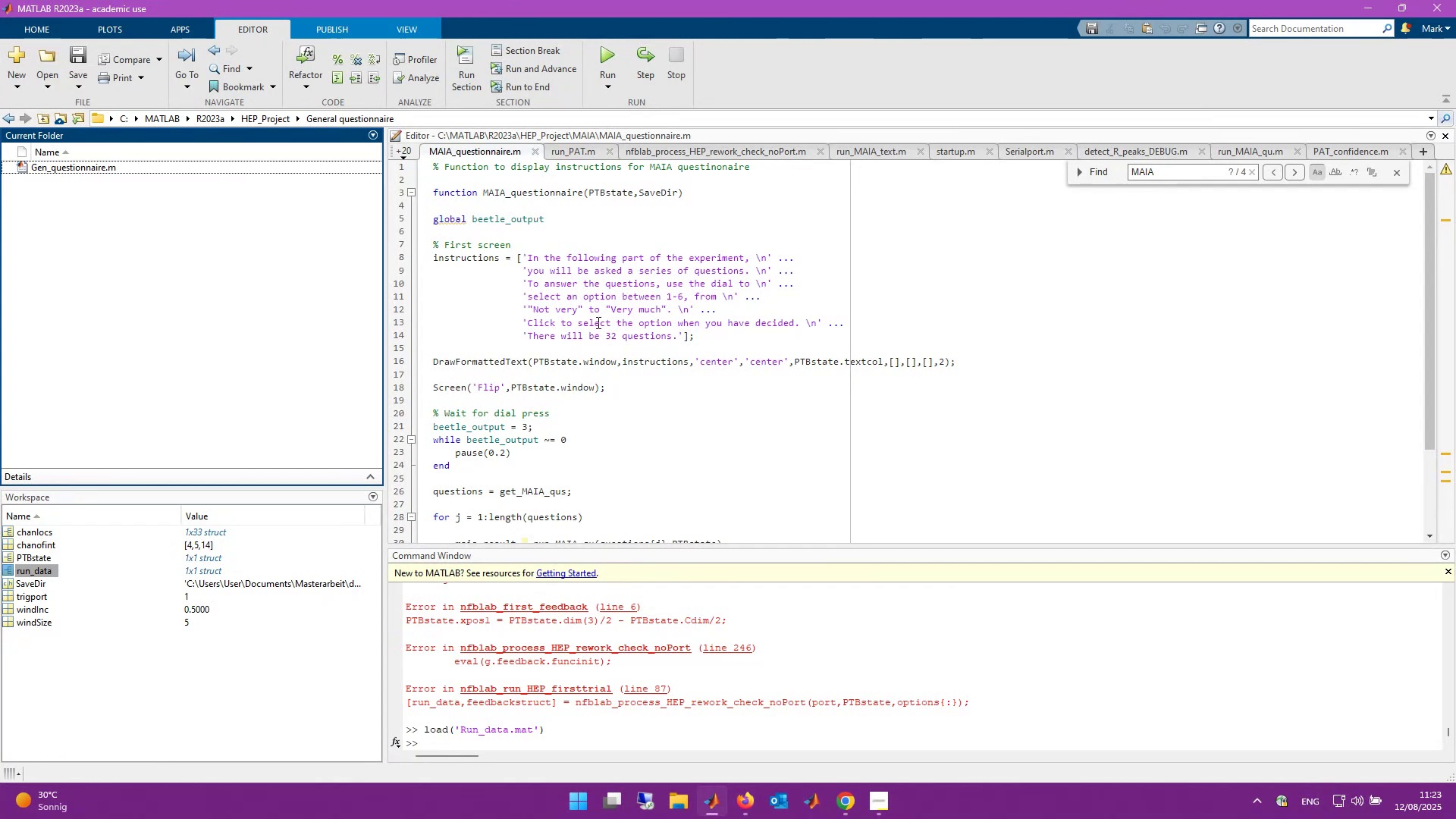 
left_click([435, 193])
 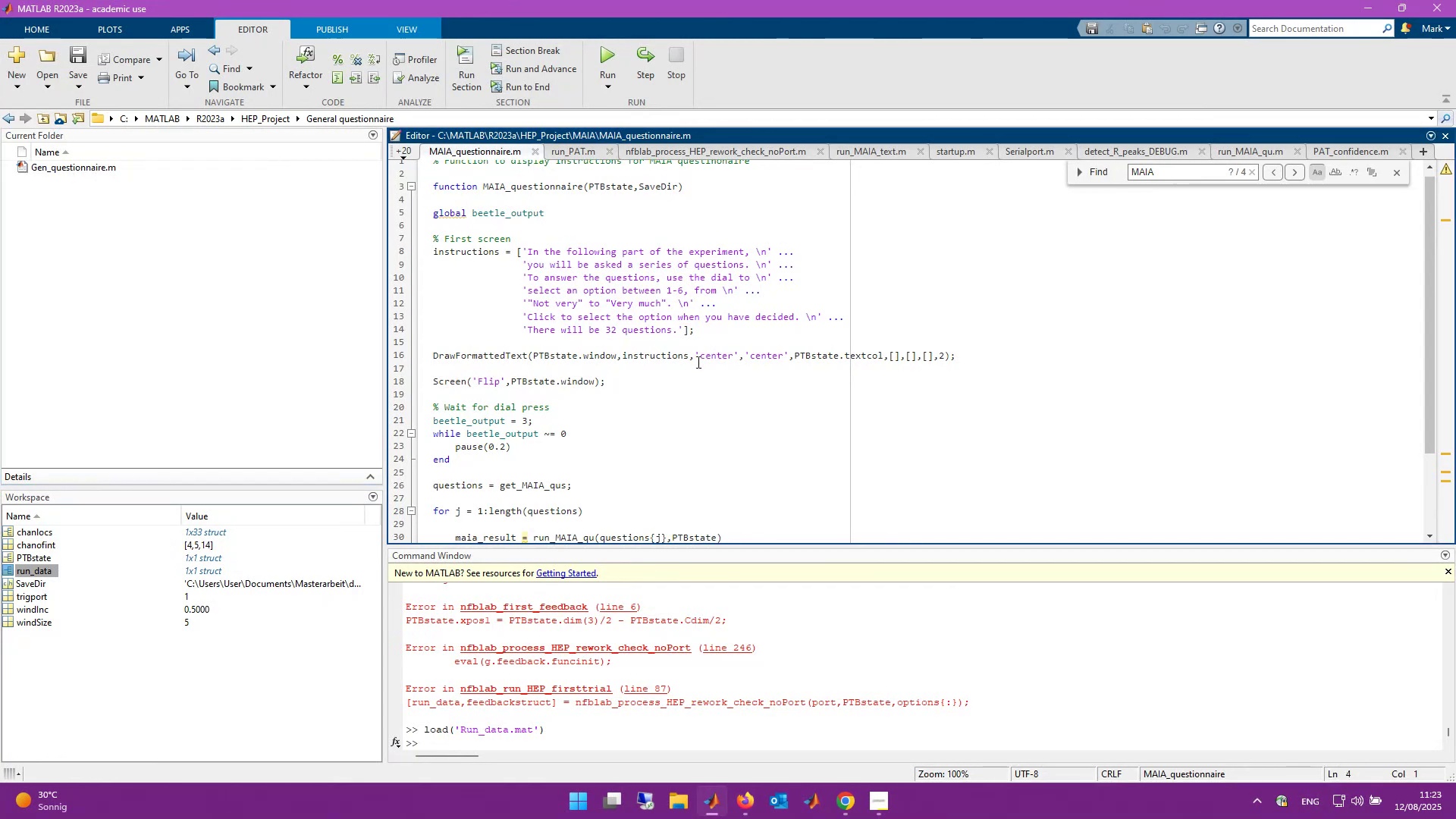 
scroll: coordinate [700, 382], scroll_direction: down, amount: 1.0
 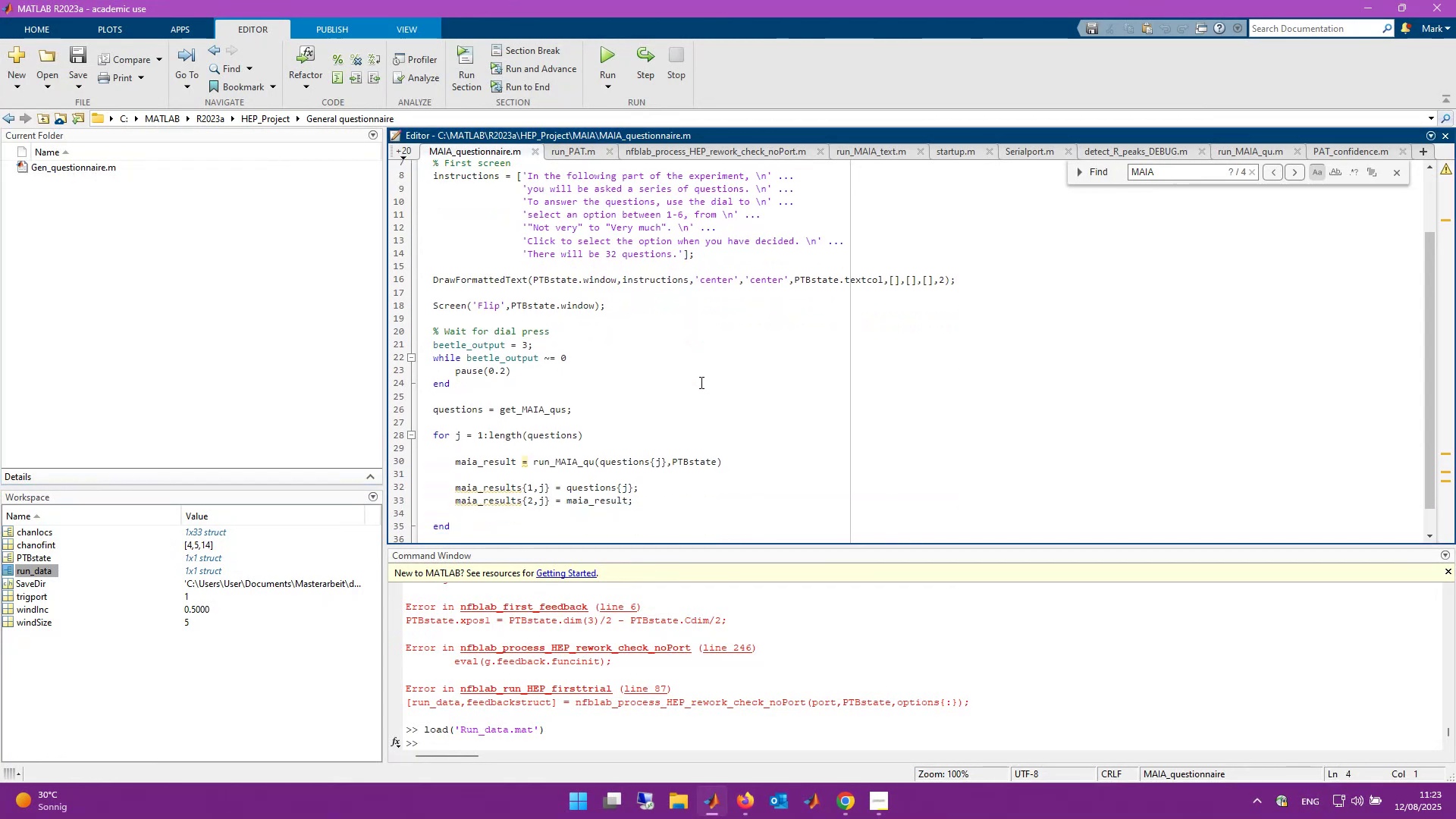 
scroll: coordinate [700, 382], scroll_direction: up, amount: 2.0
 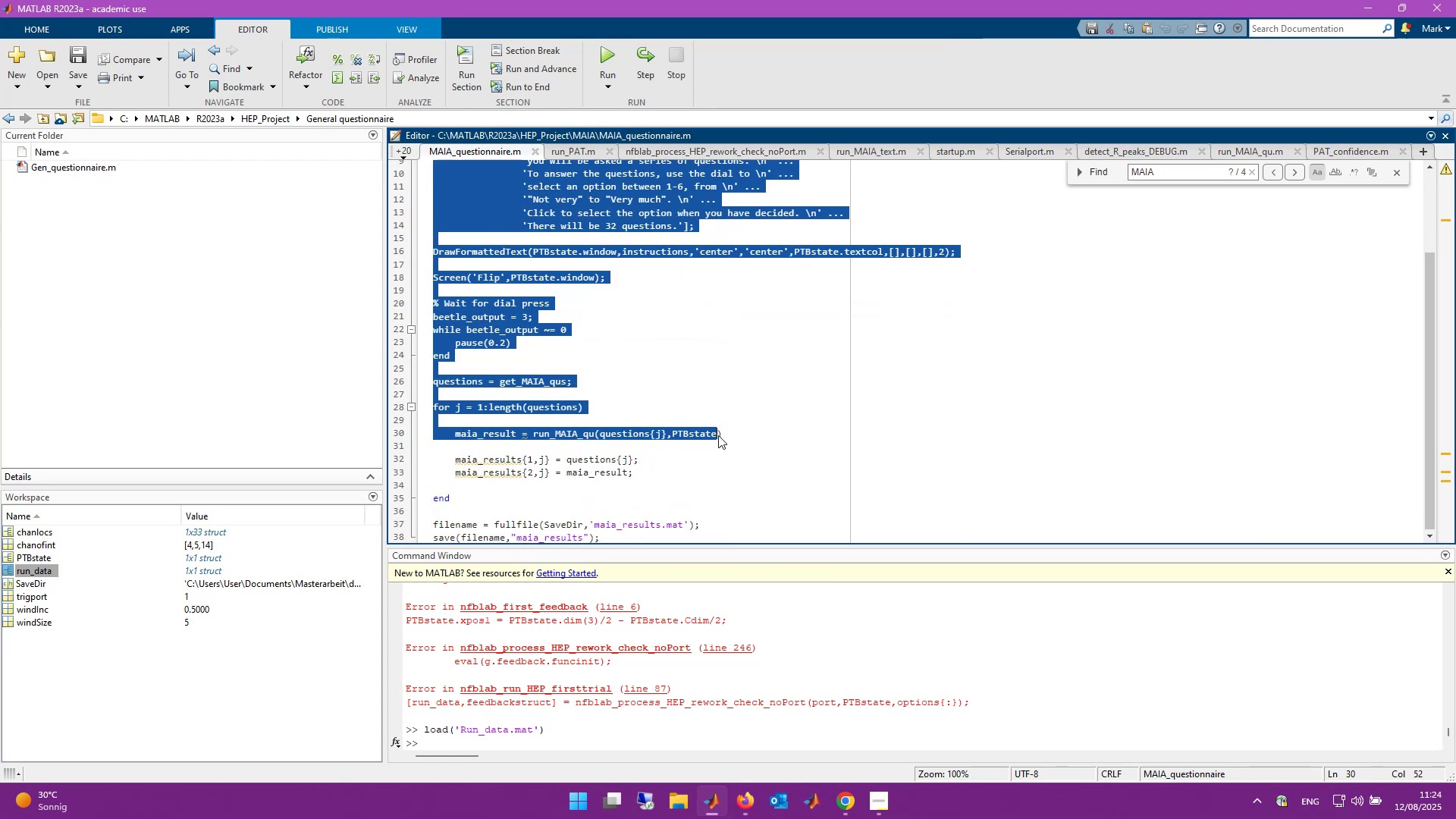 
wait(11.19)
 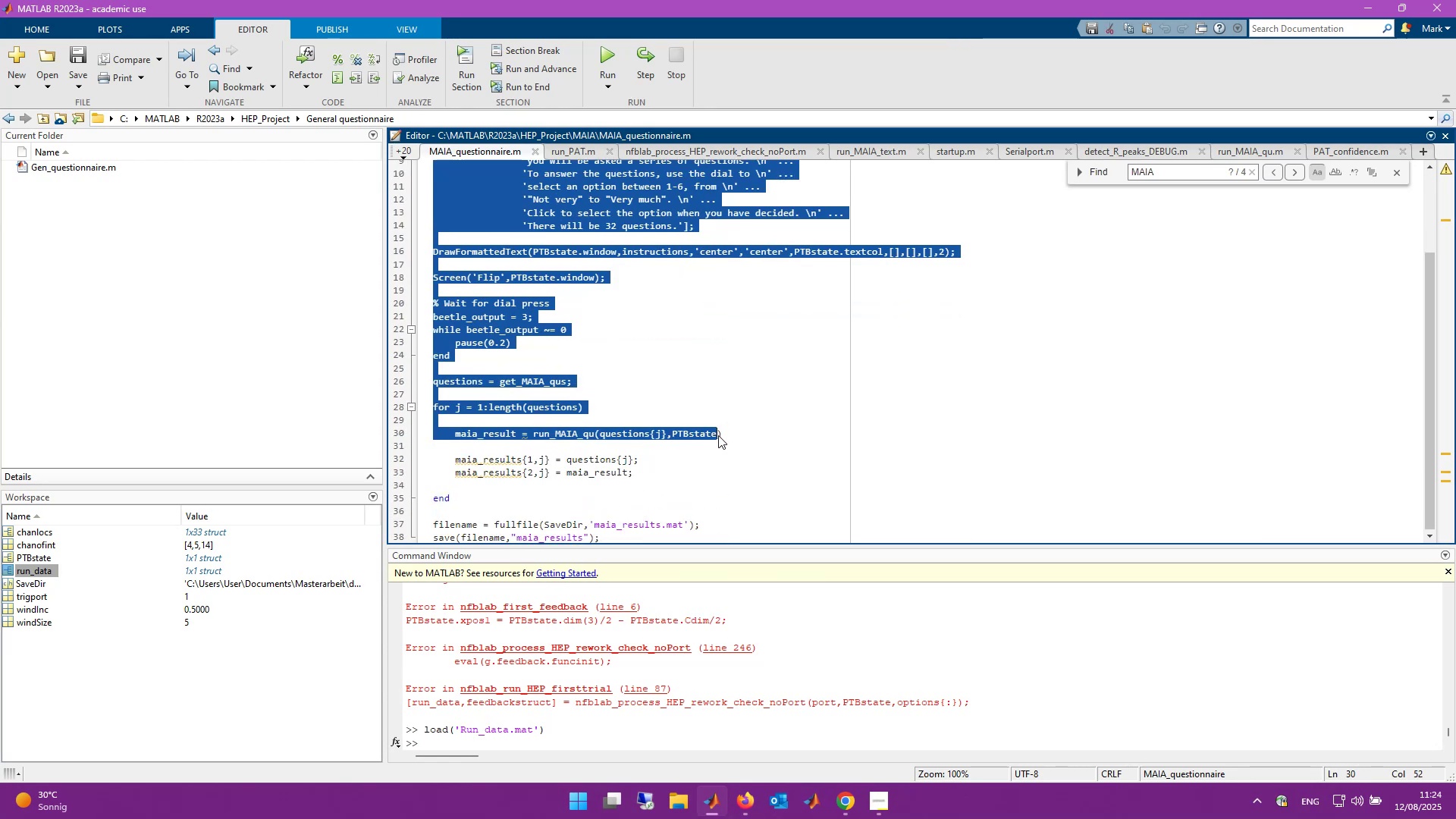 
key(Control+C)
 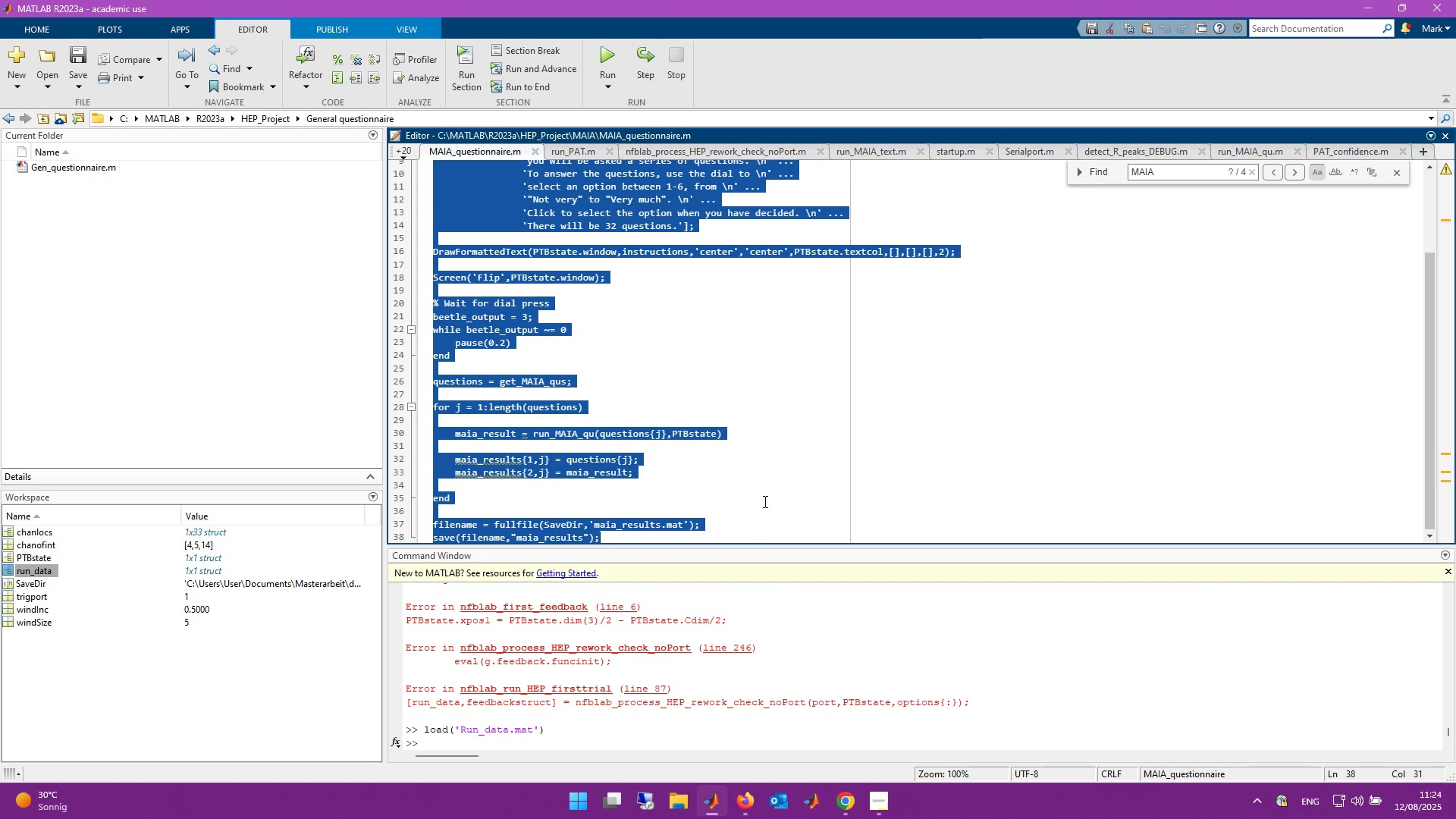 
scroll: coordinate [764, 487], scroll_direction: up, amount: 10.0
 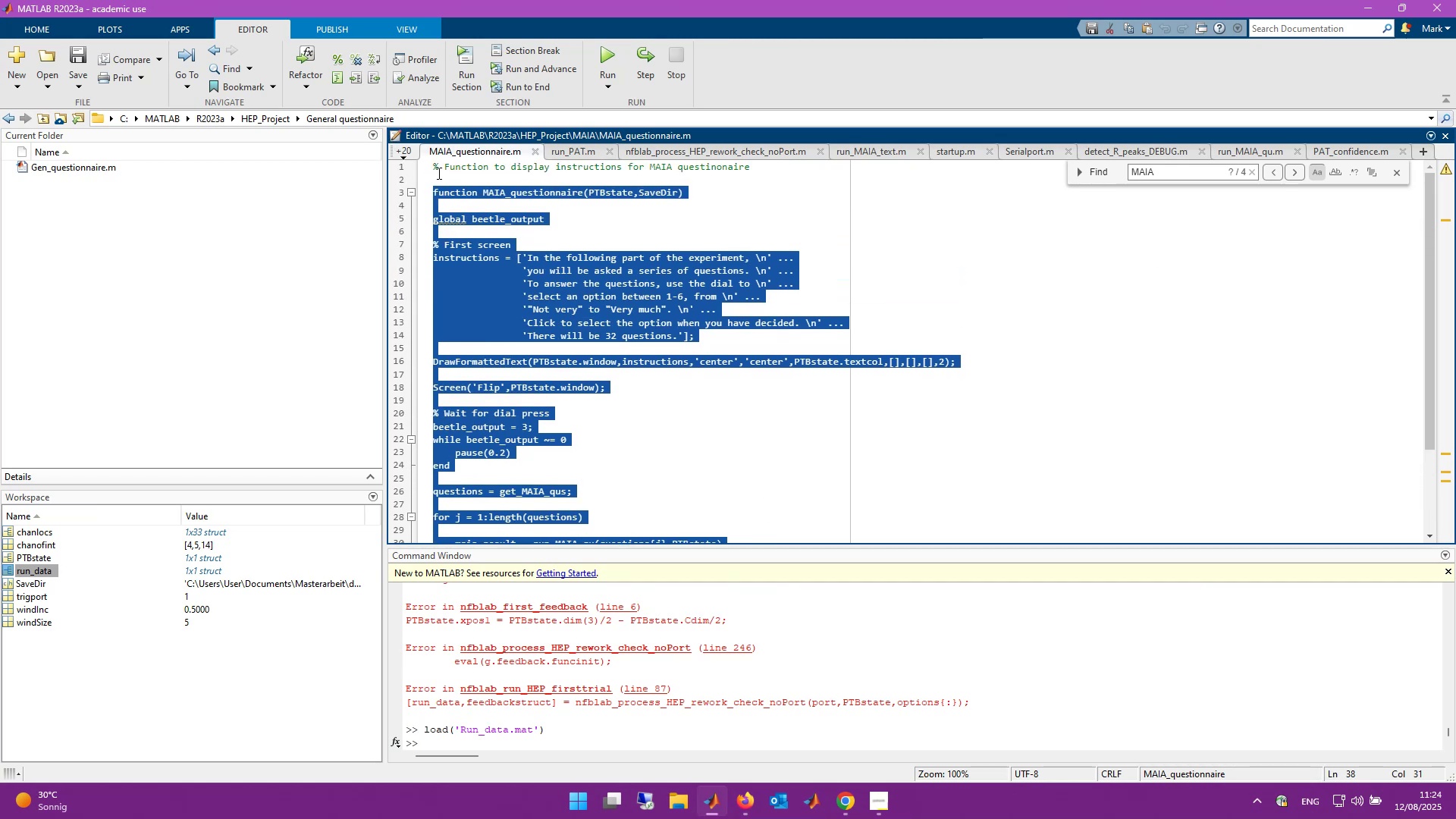 
left_click([407, 153])
 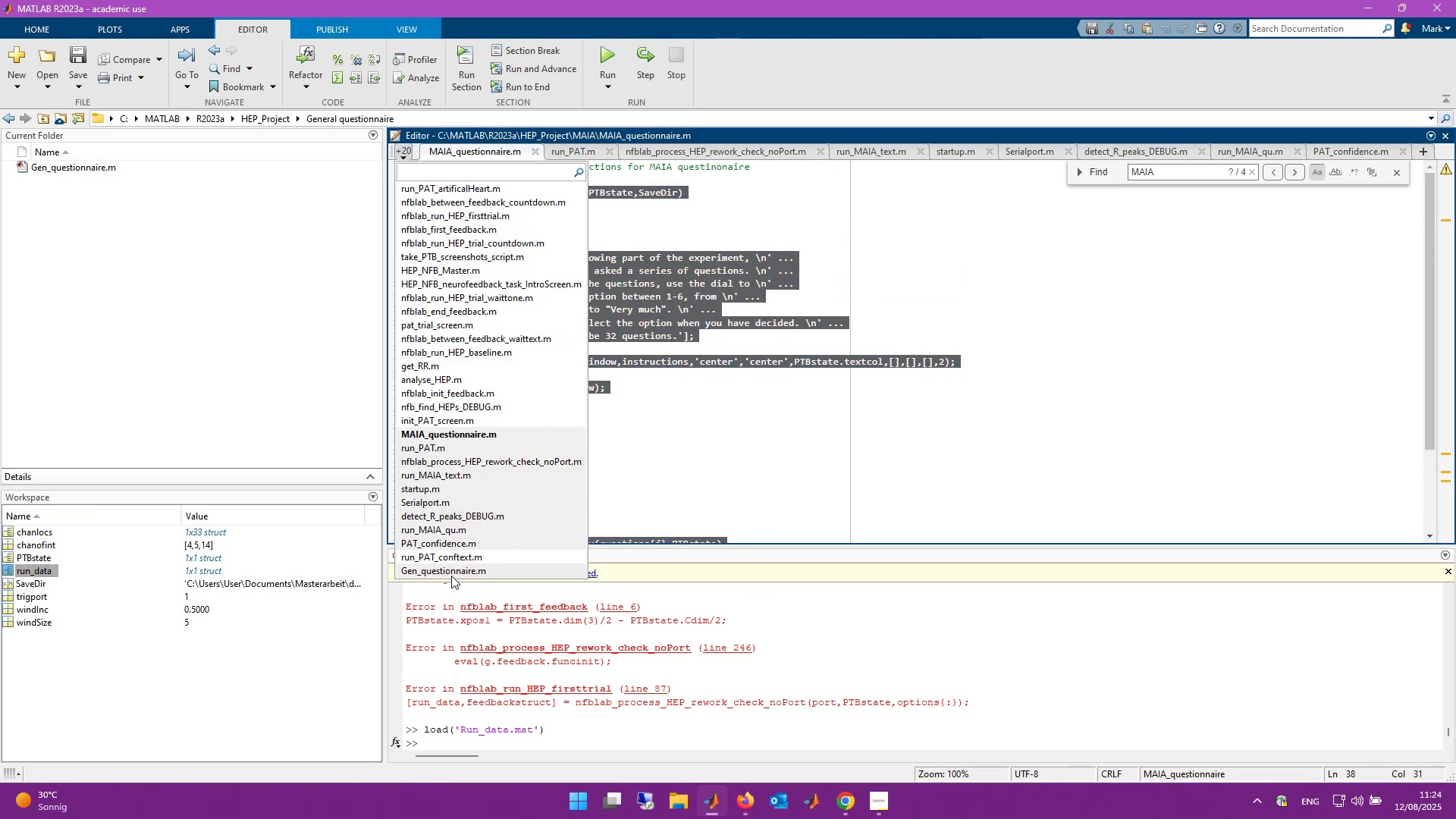 
left_click([455, 569])
 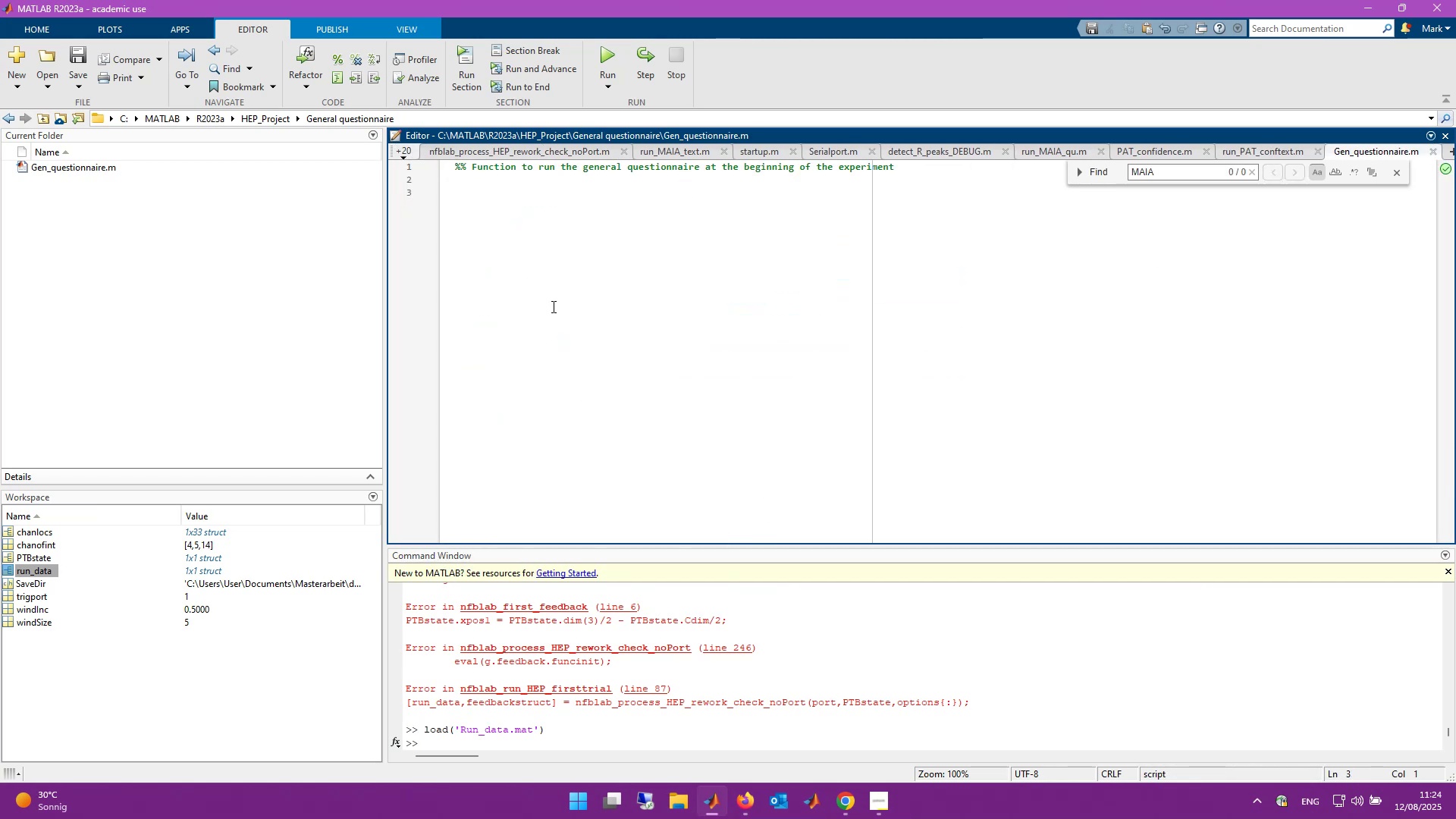 
key(Control+V)
 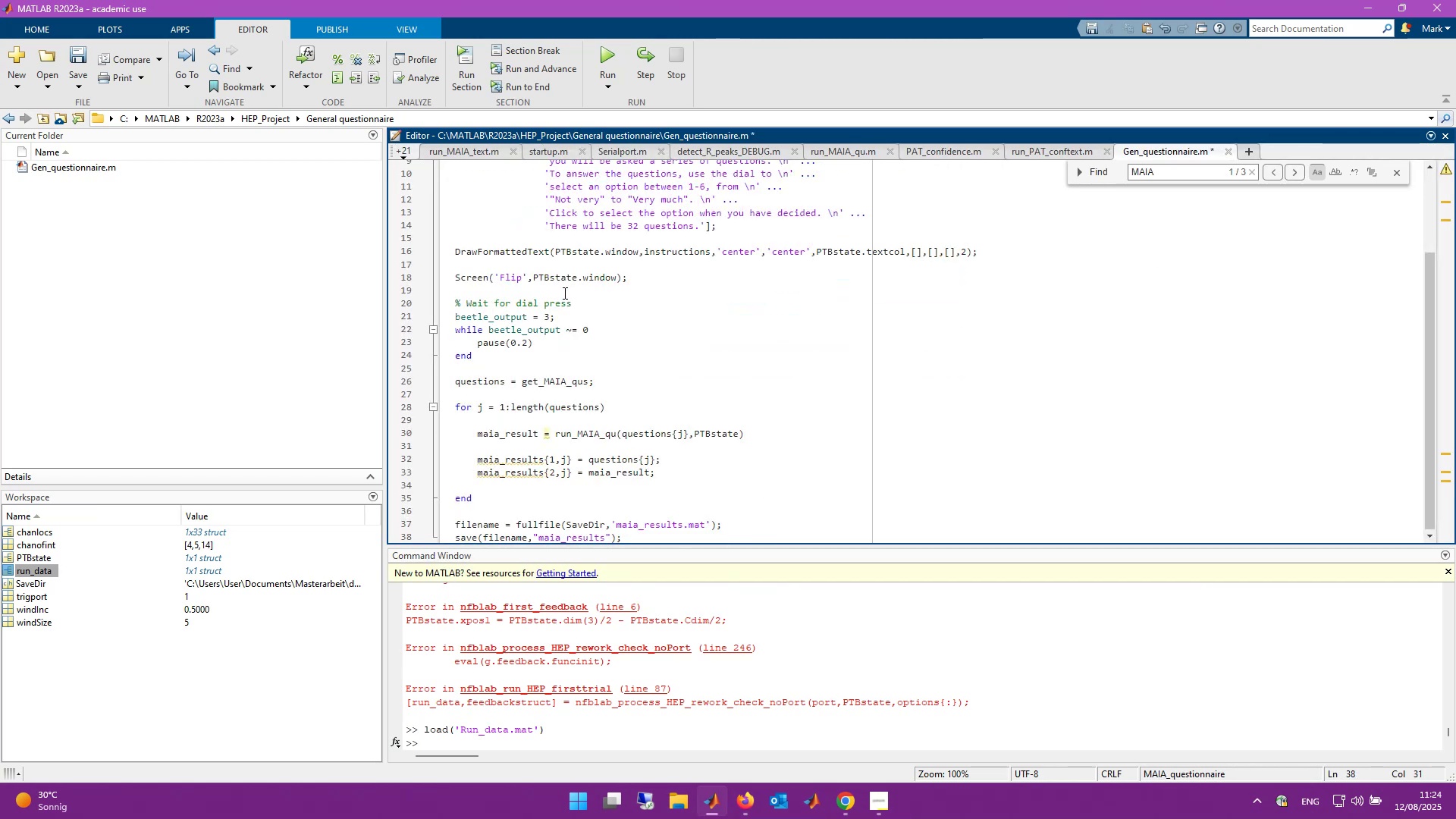 
scroll: coordinate [581, 331], scroll_direction: up, amount: 9.0
 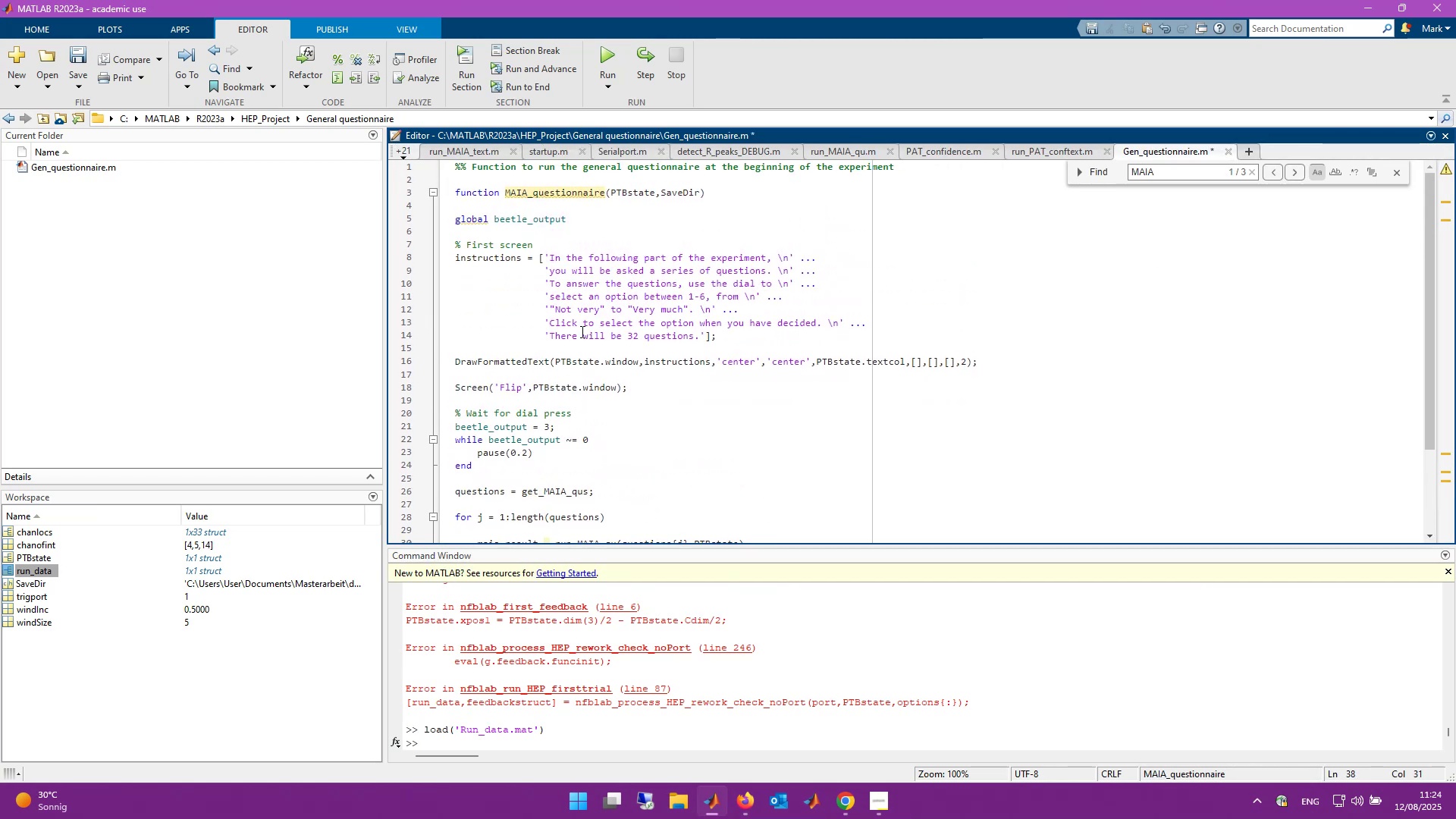 
hold_key(key=ControlLeft, duration=2.37)
 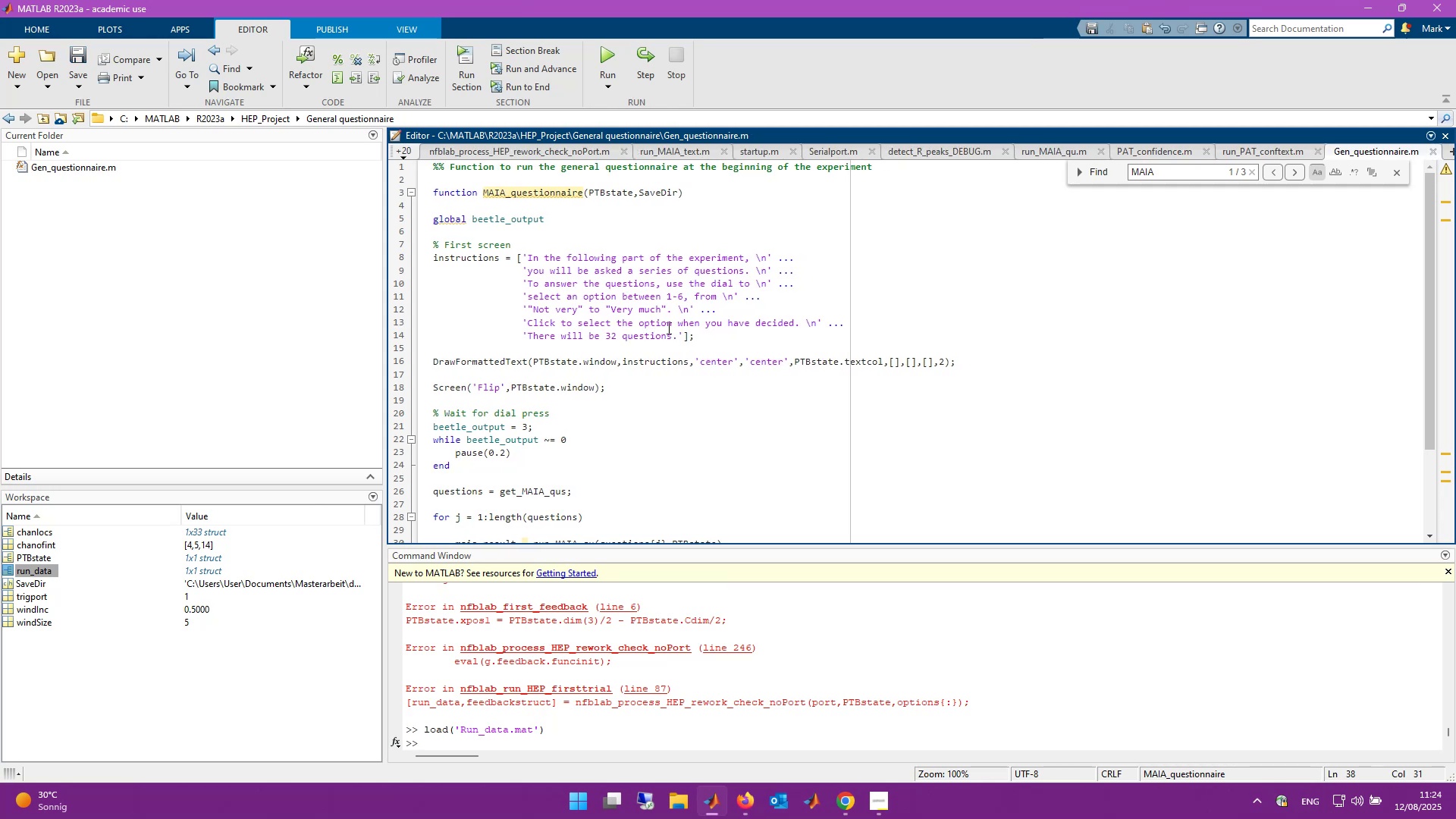 